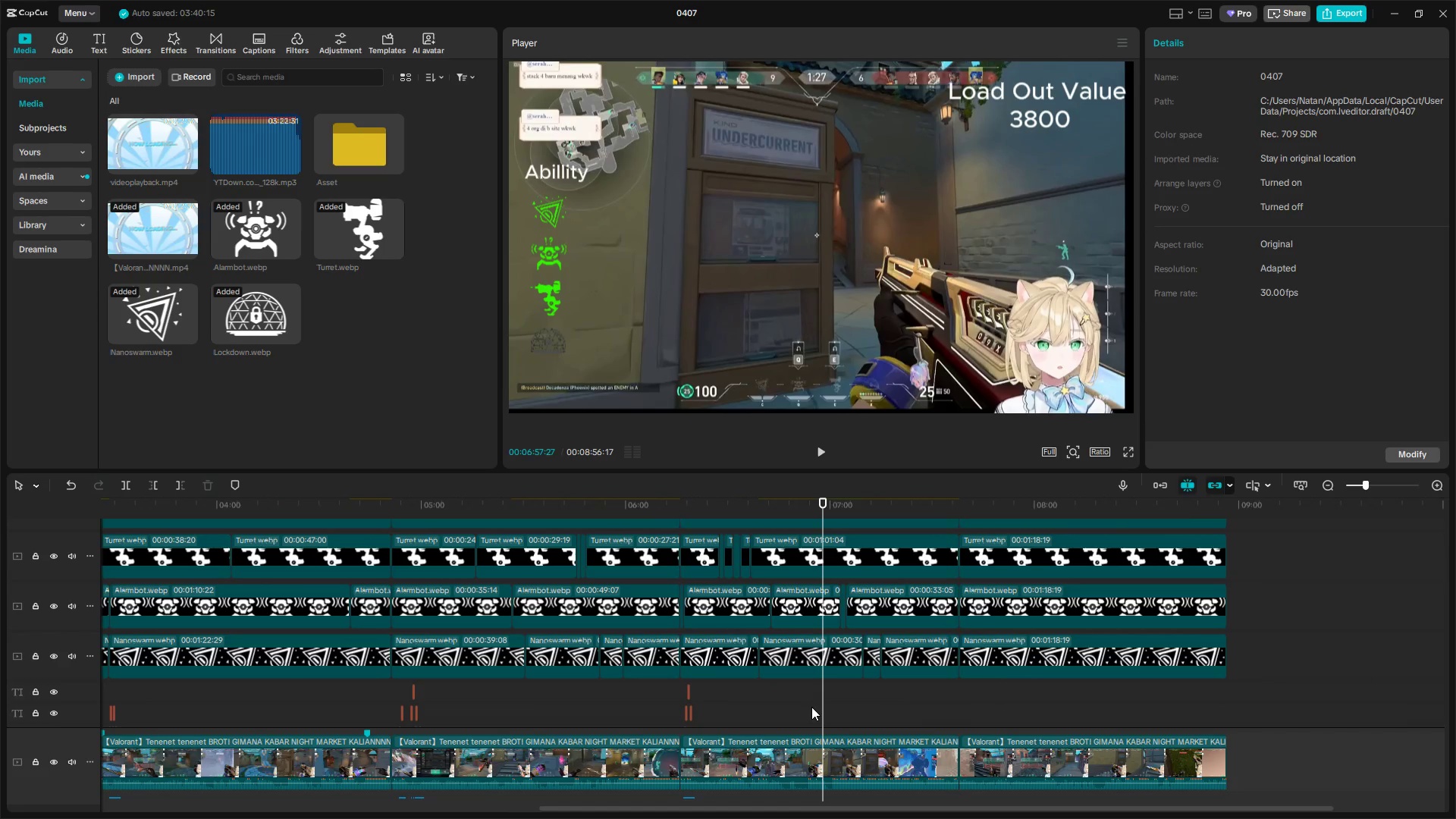 
key(Space)
 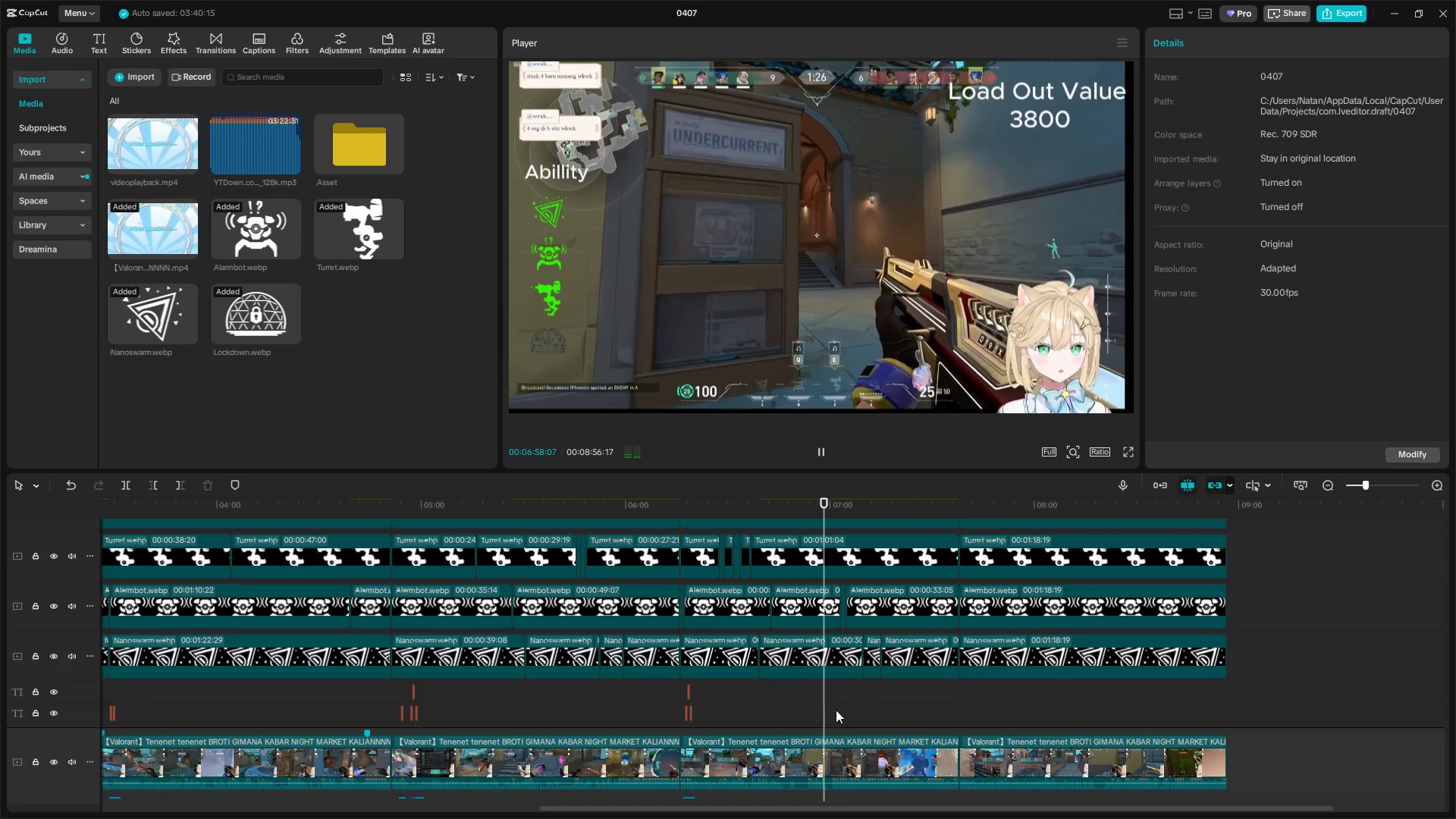 
left_click([837, 710])
 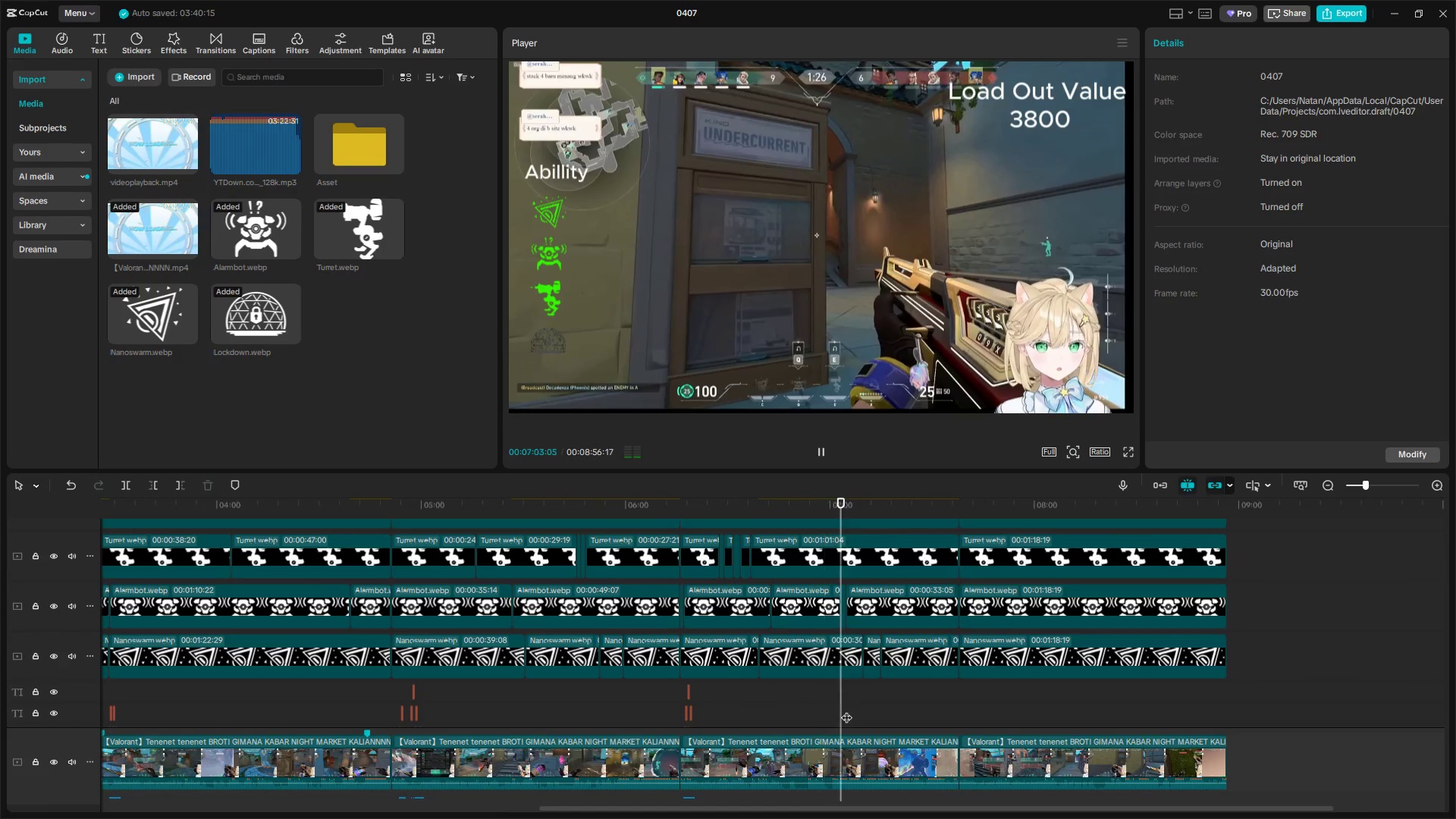 
double_click([860, 710])
 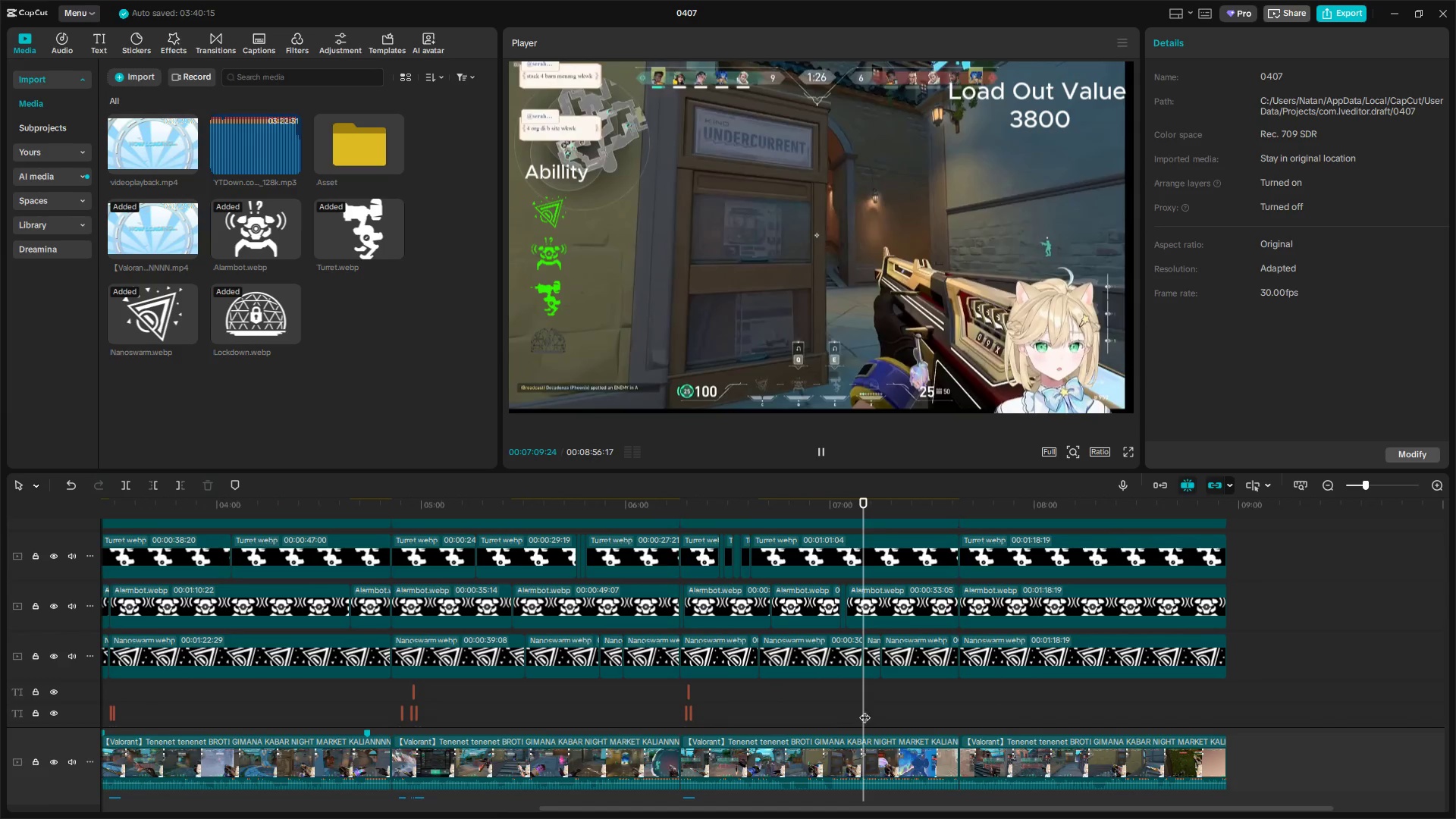 
triple_click([872, 711])
 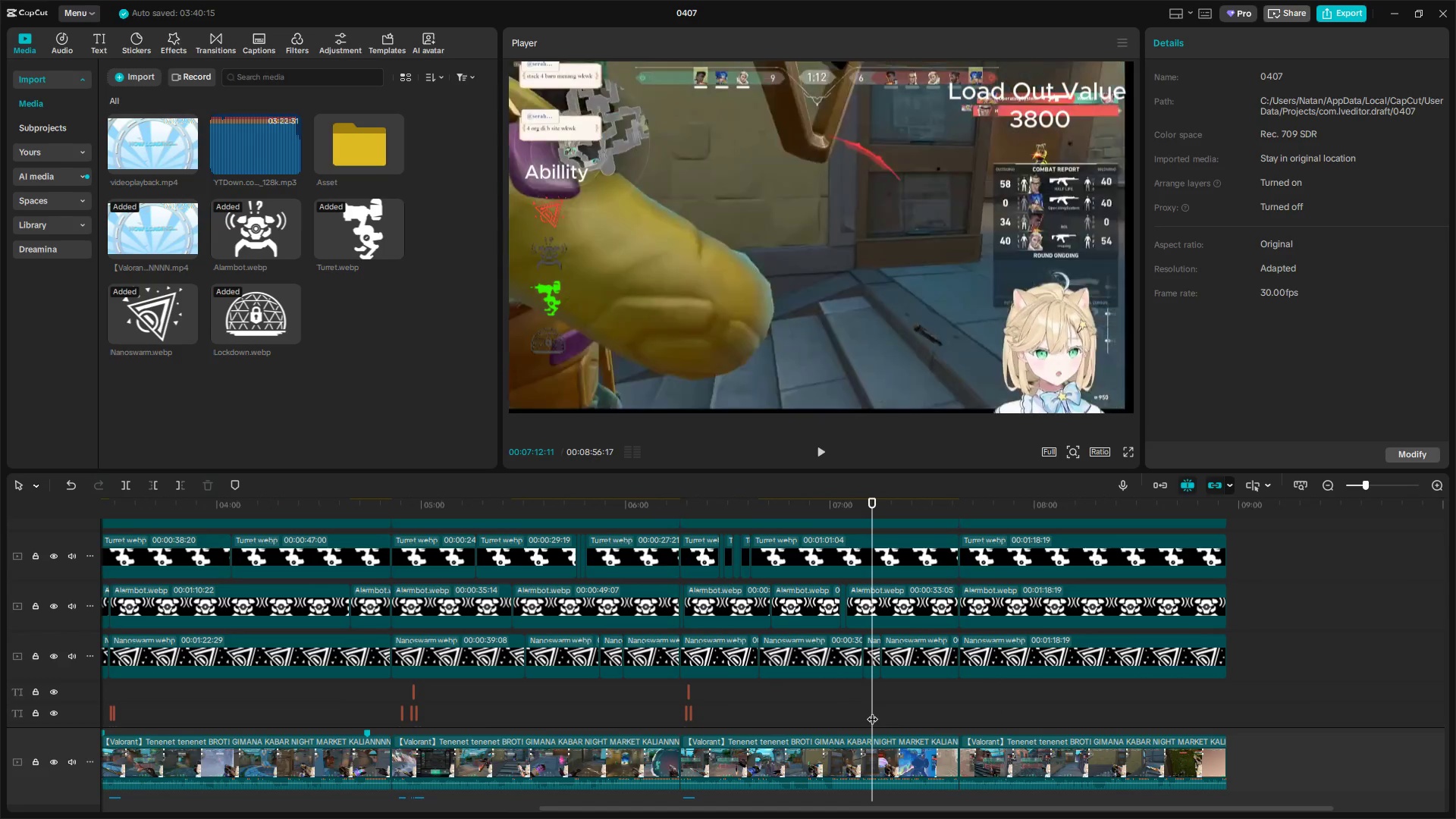 
key(Space)
 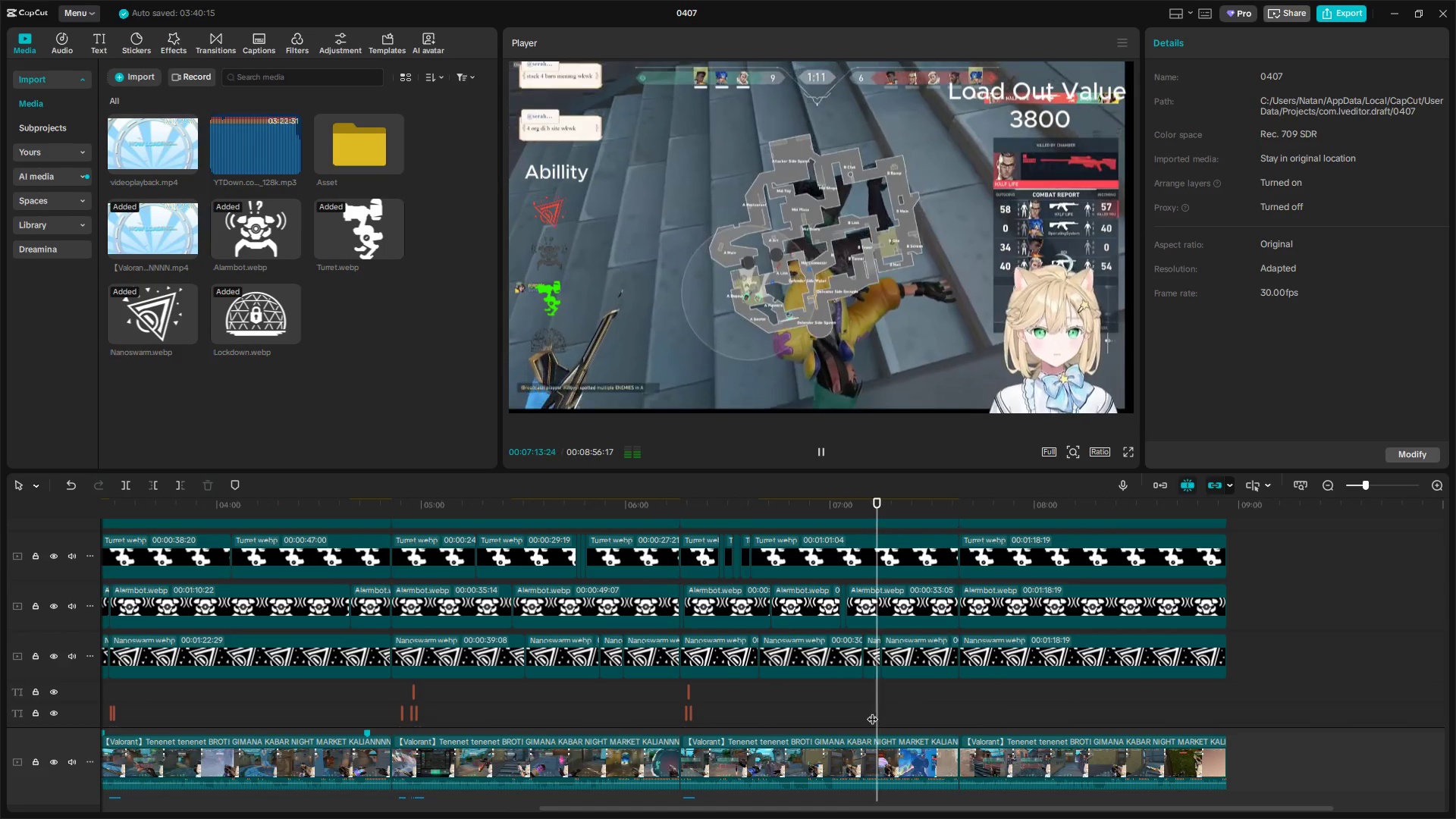 
key(Space)
 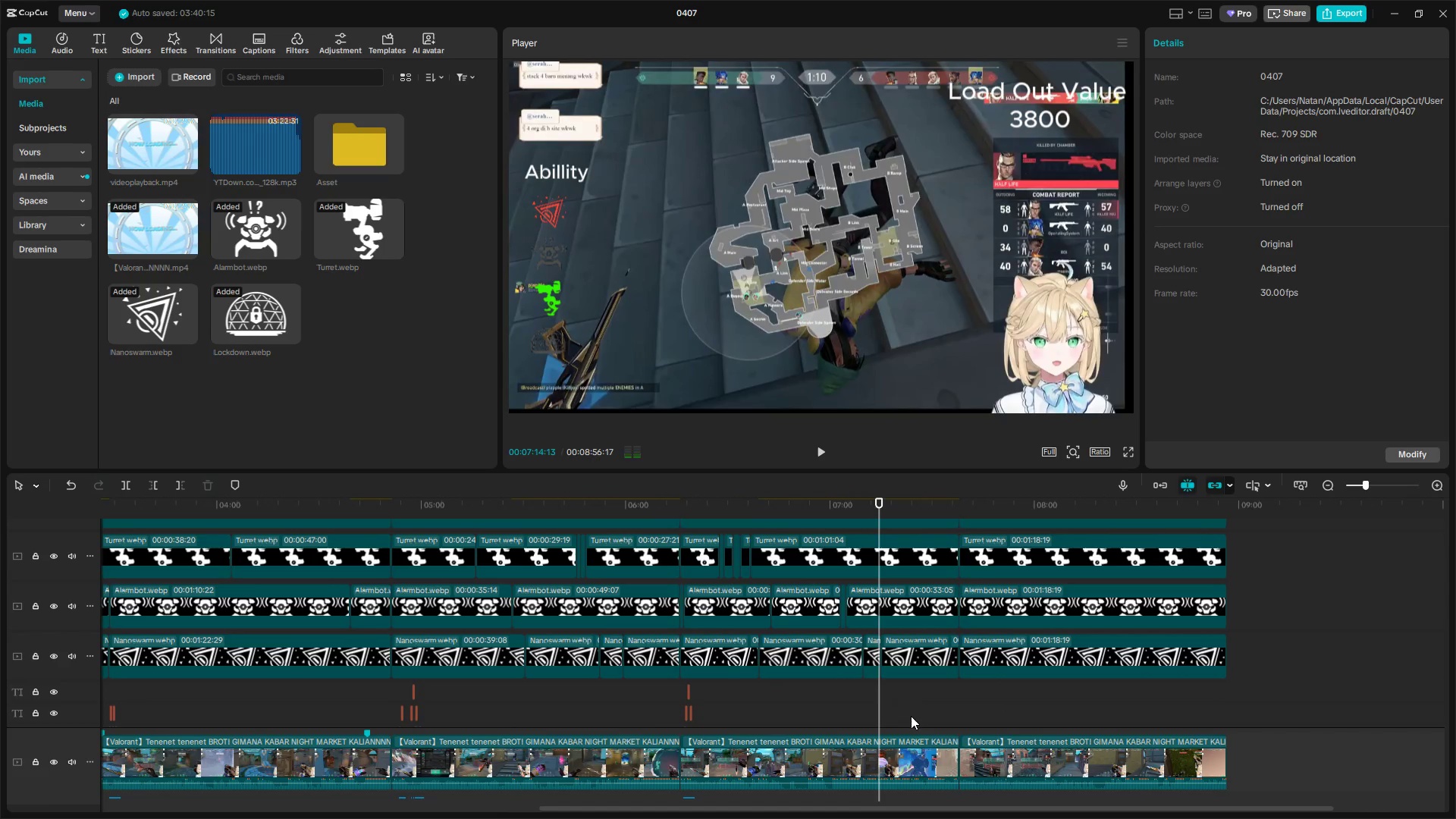 
scroll: coordinate [911, 716], scroll_direction: up, amount: 4.0
 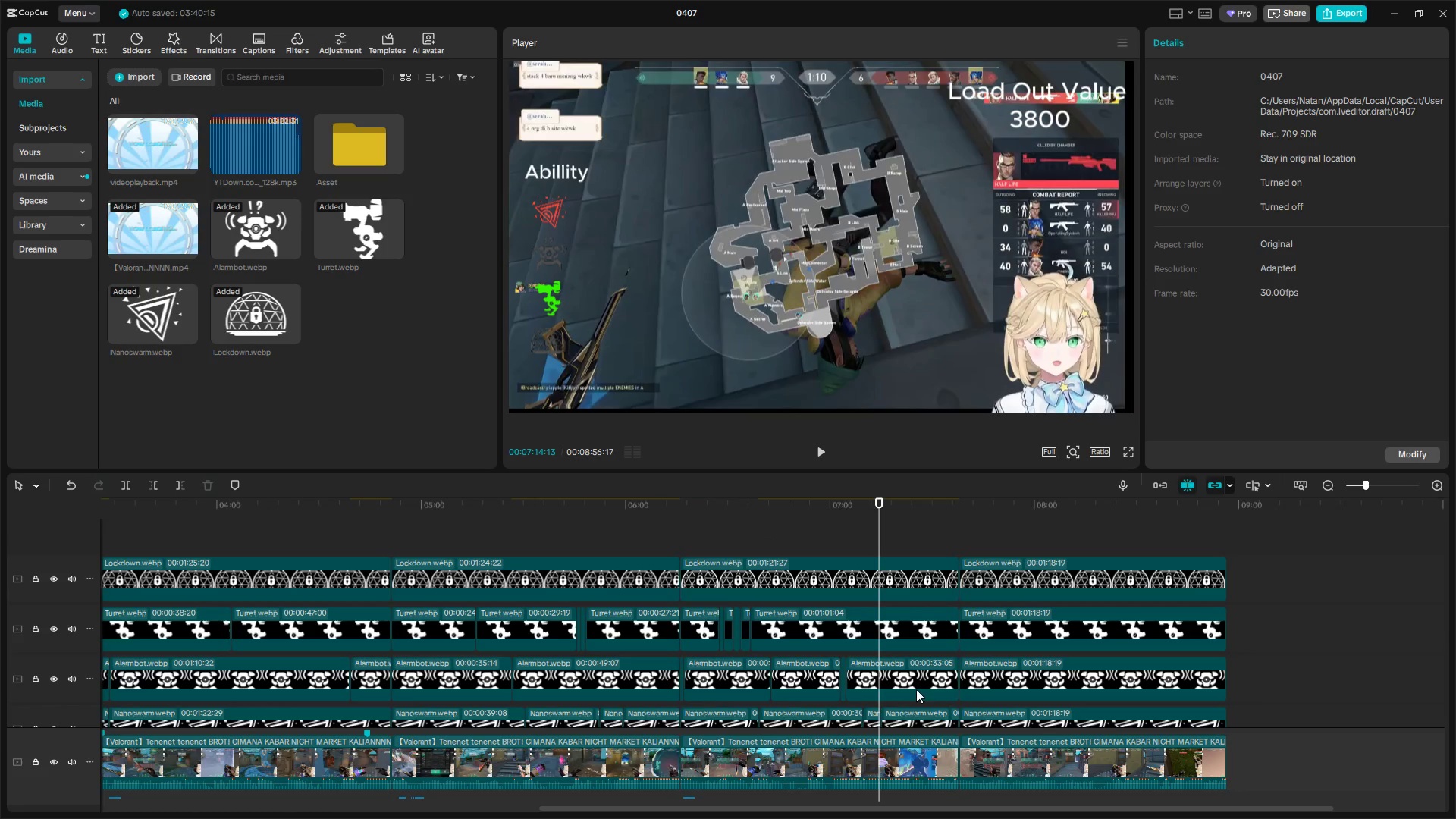 
left_click([899, 582])
 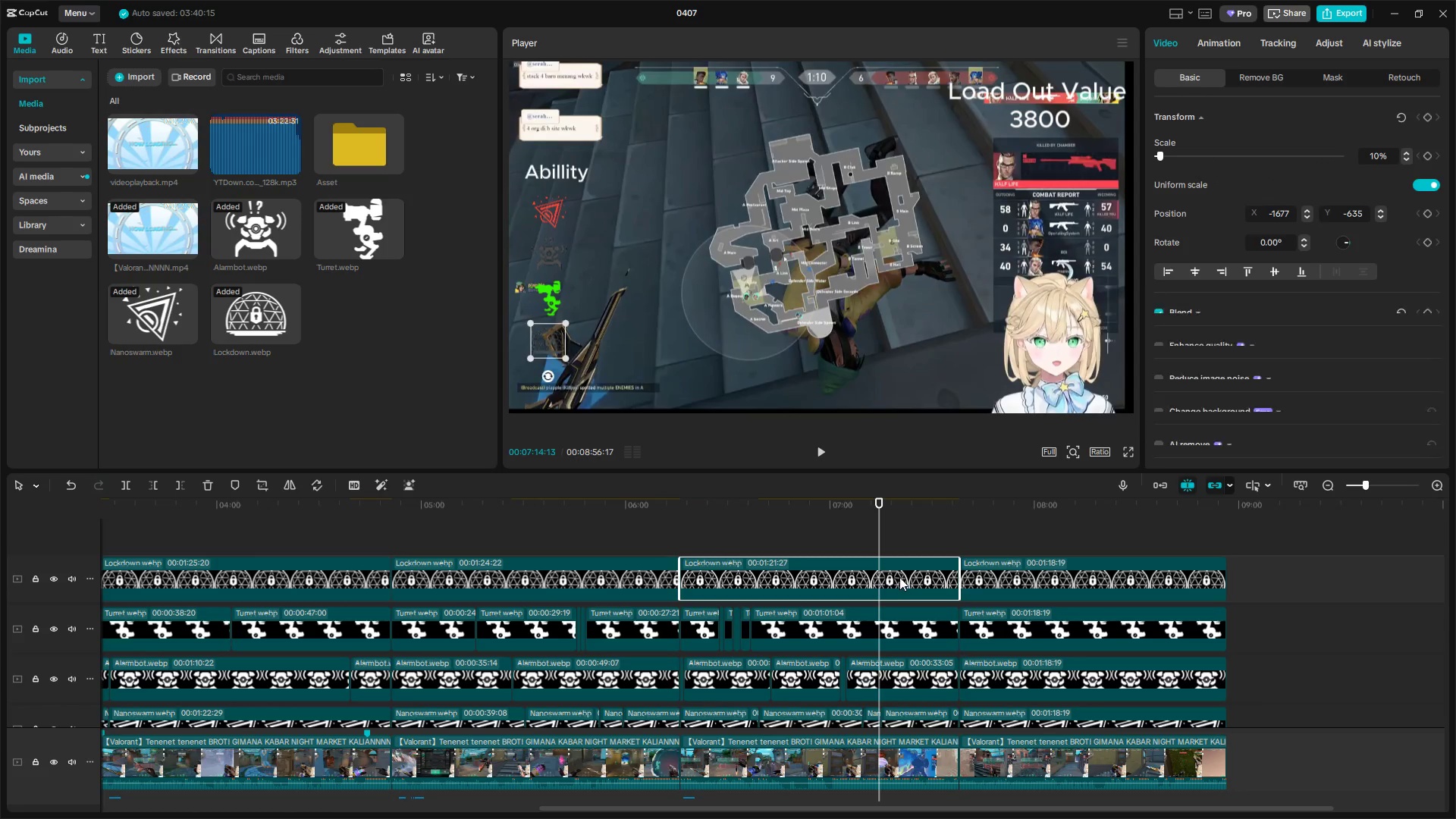 
right_click([899, 574])
 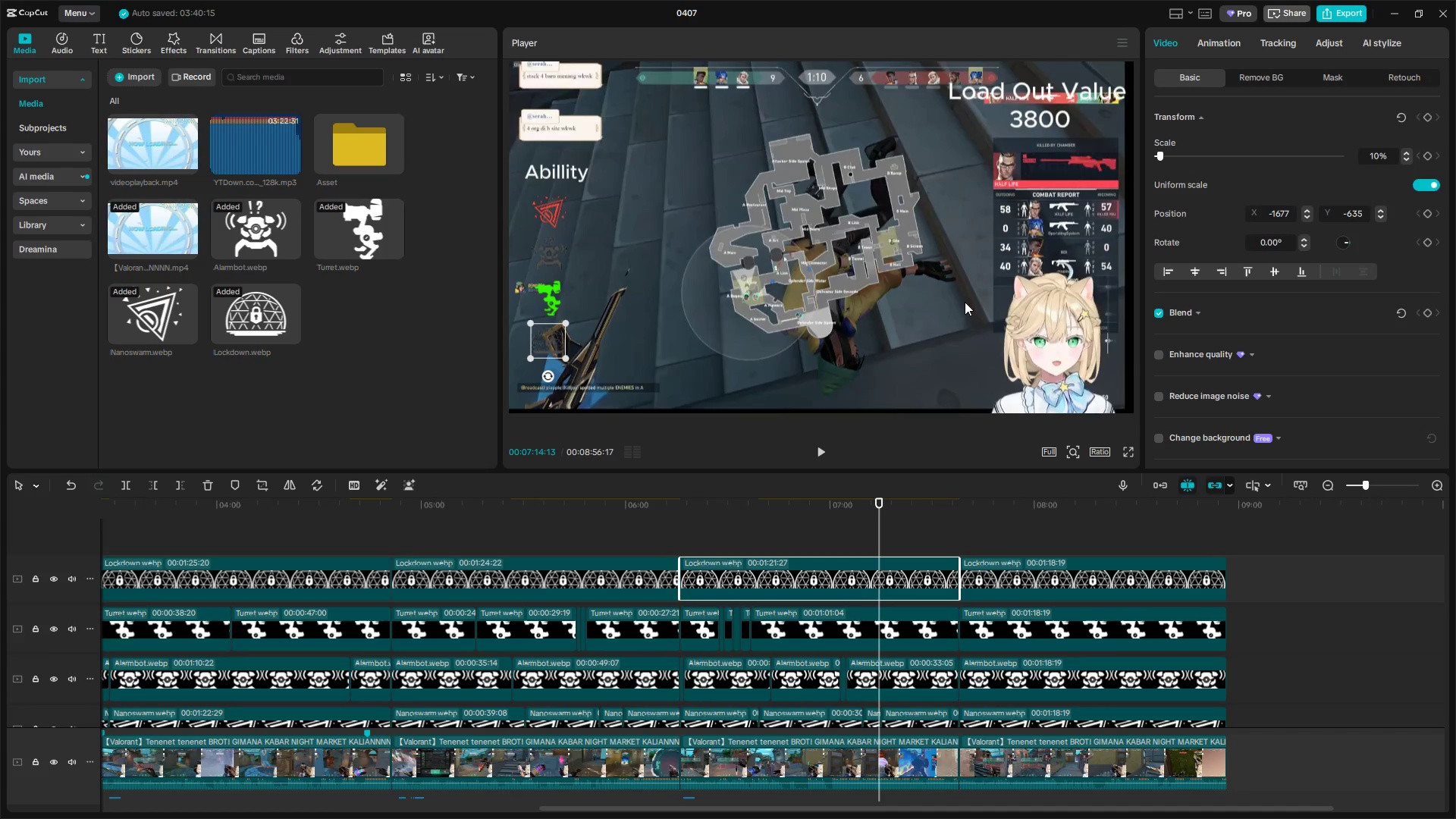 
left_click([900, 630])
 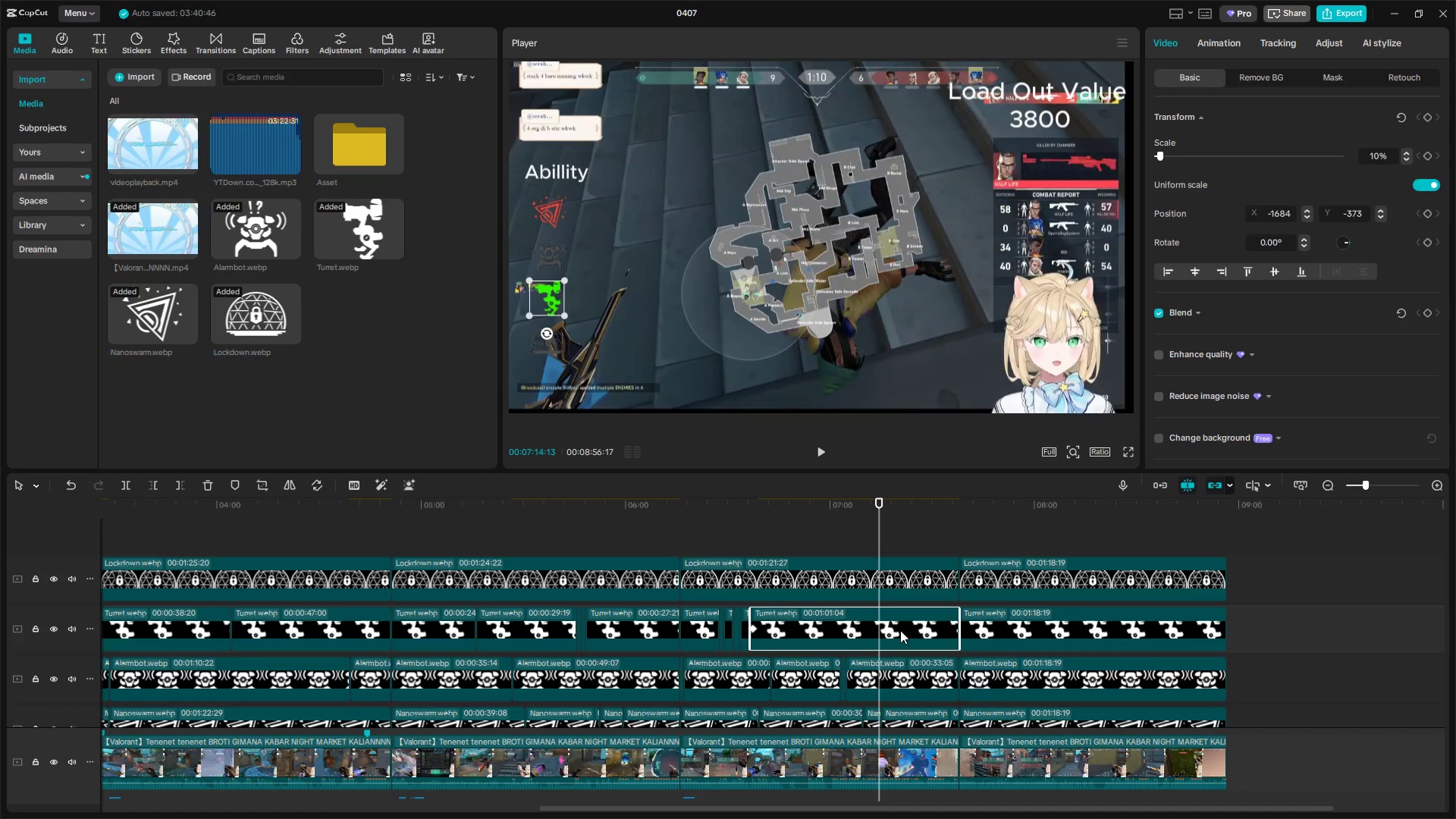 
key(Shift+E)
 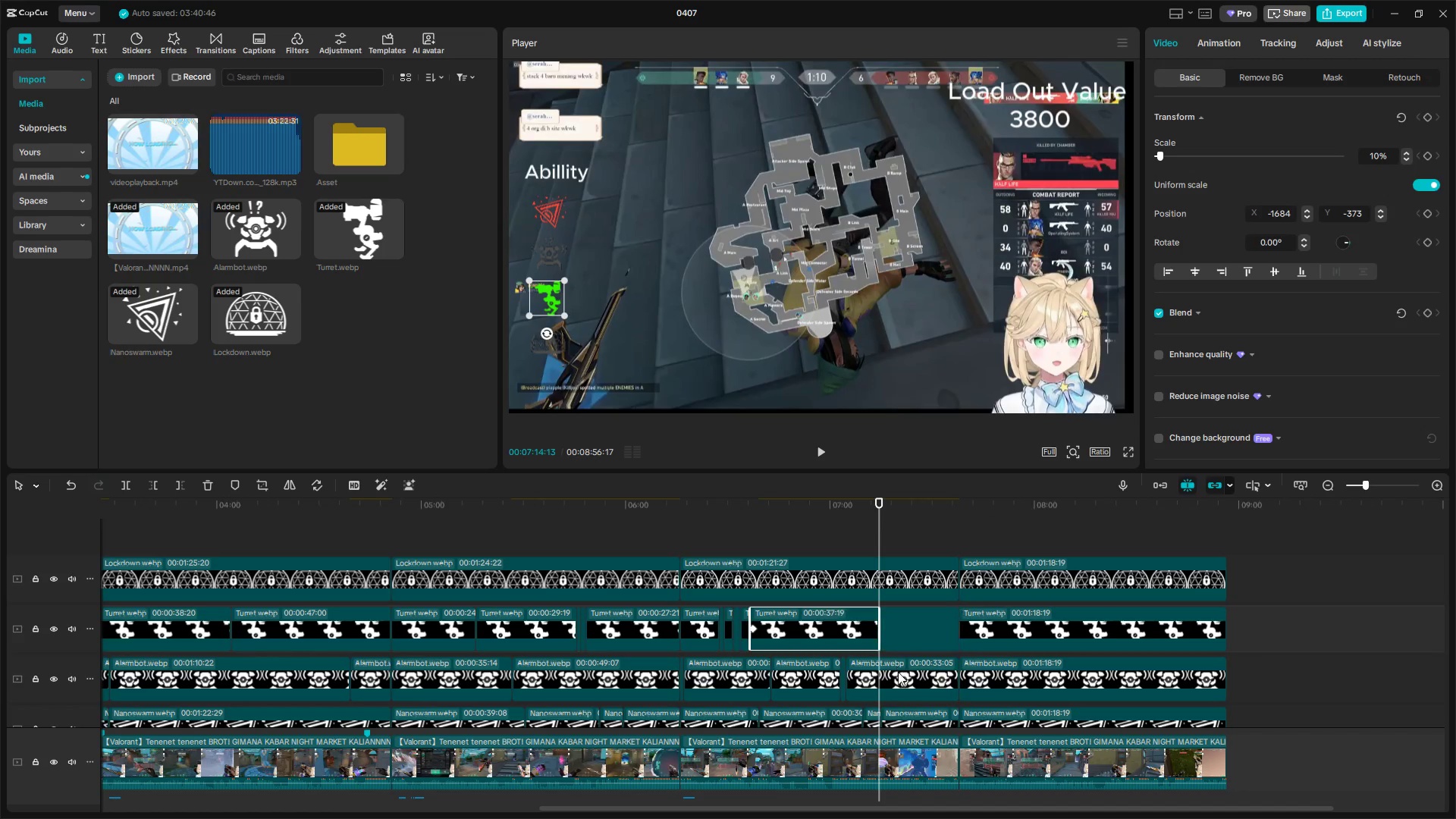 
left_click([899, 676])
 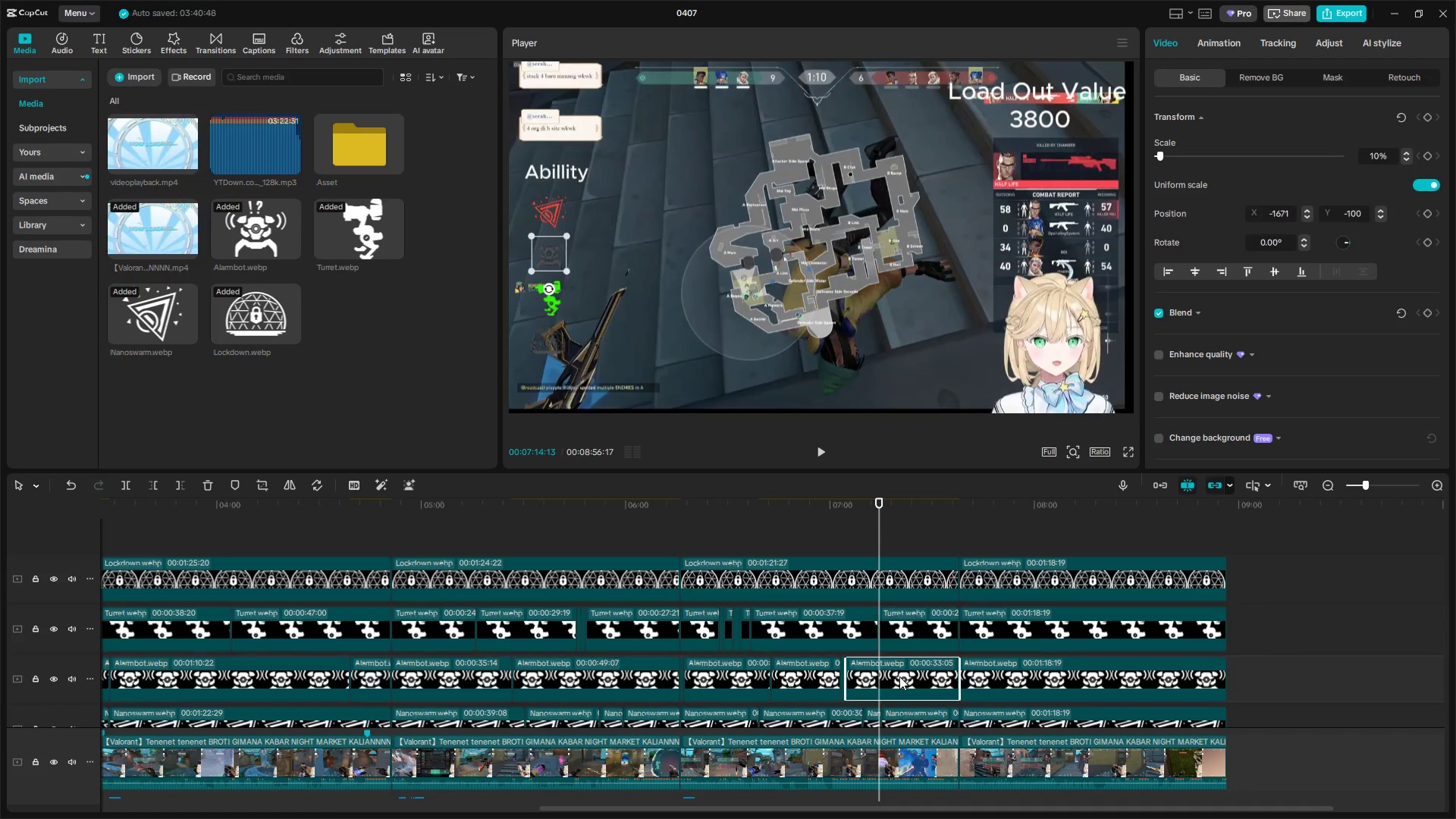 
key(Shift+E)
 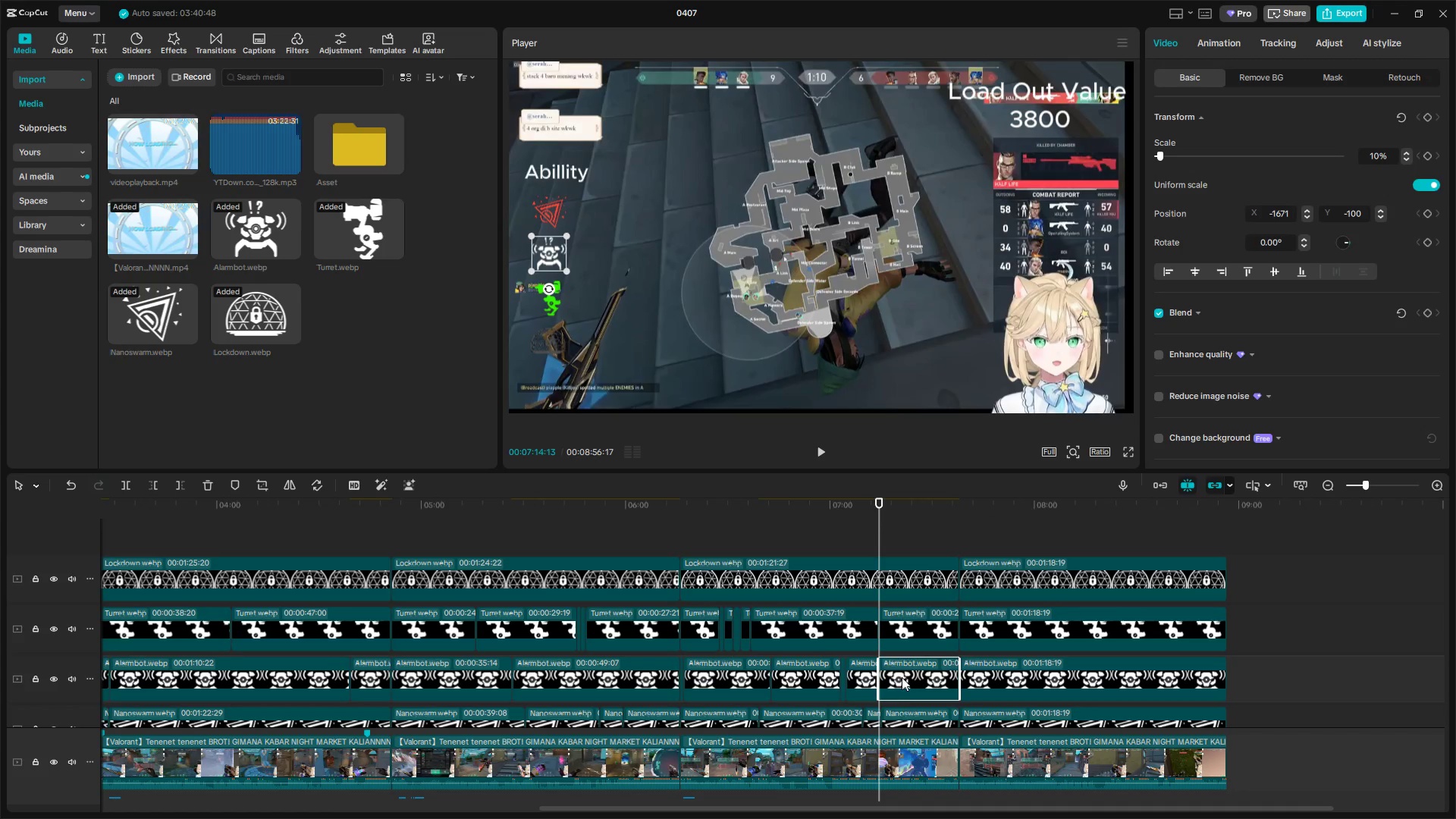 
hold_key(key=ControlLeft, duration=1.31)
scroll: coordinate [906, 686], scroll_direction: up, amount: 11.0
 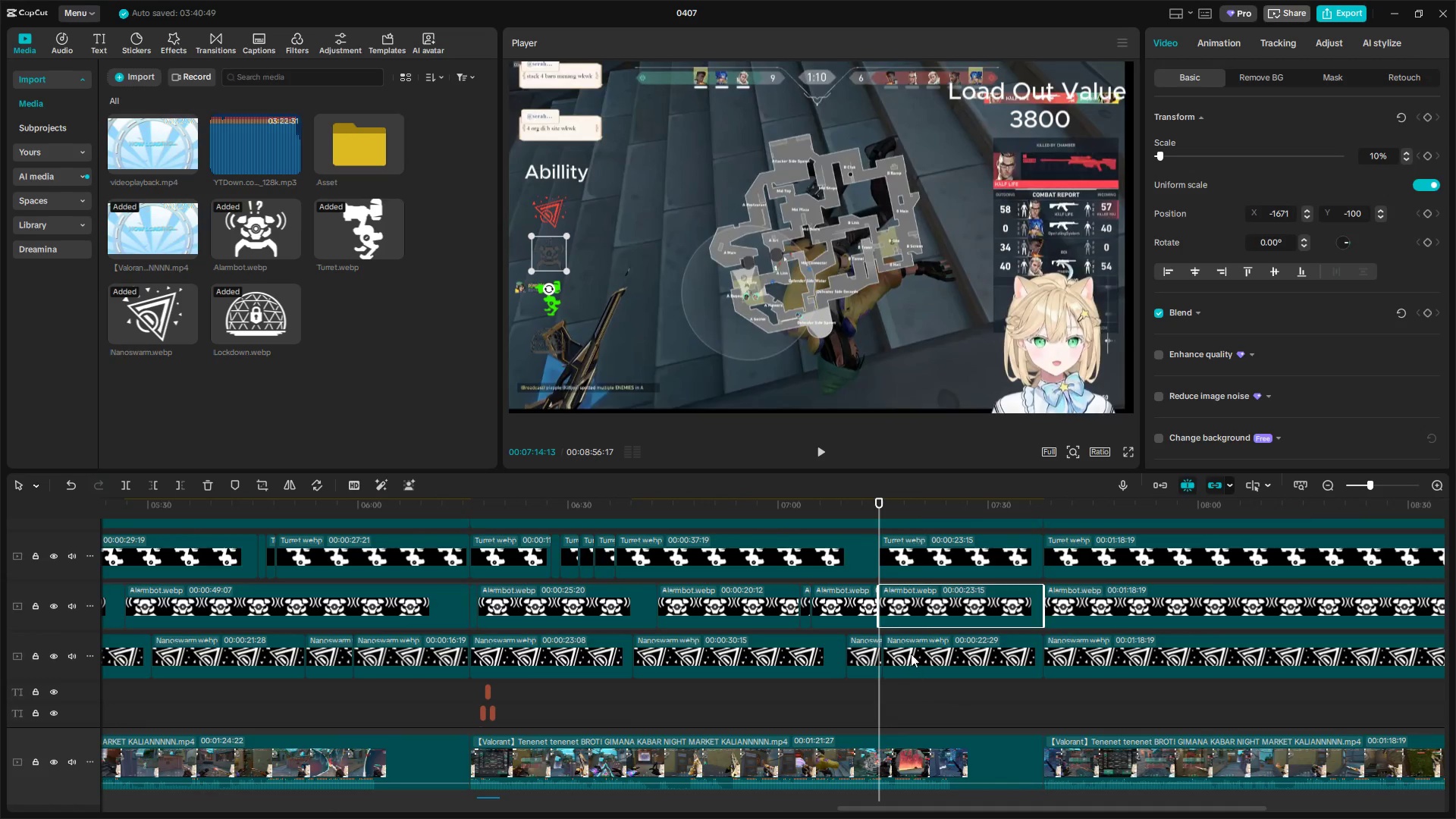 
left_click([910, 651])
 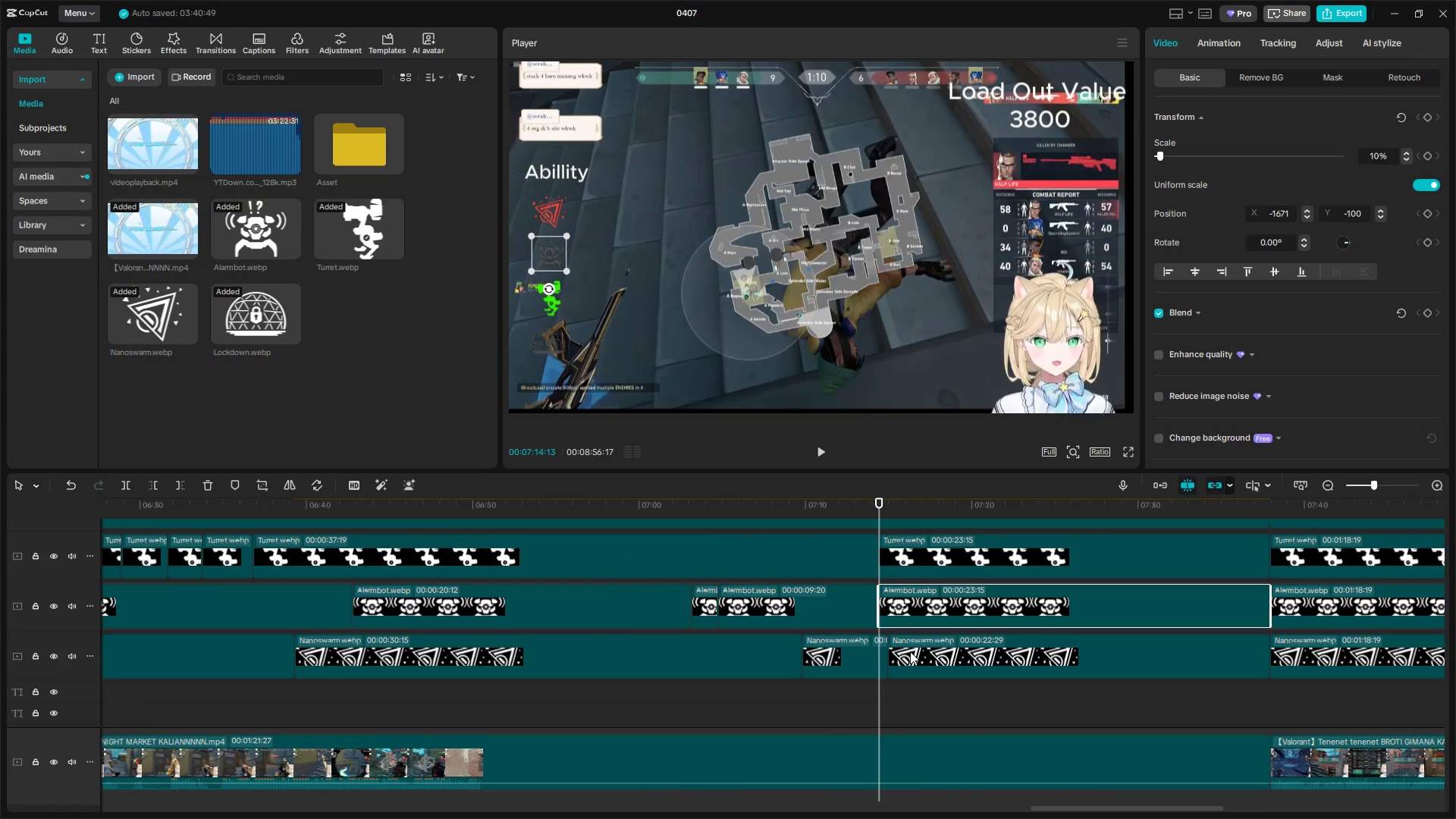 
hold_key(key=ShiftLeft, duration=1.5)
left_click([876, 656])
 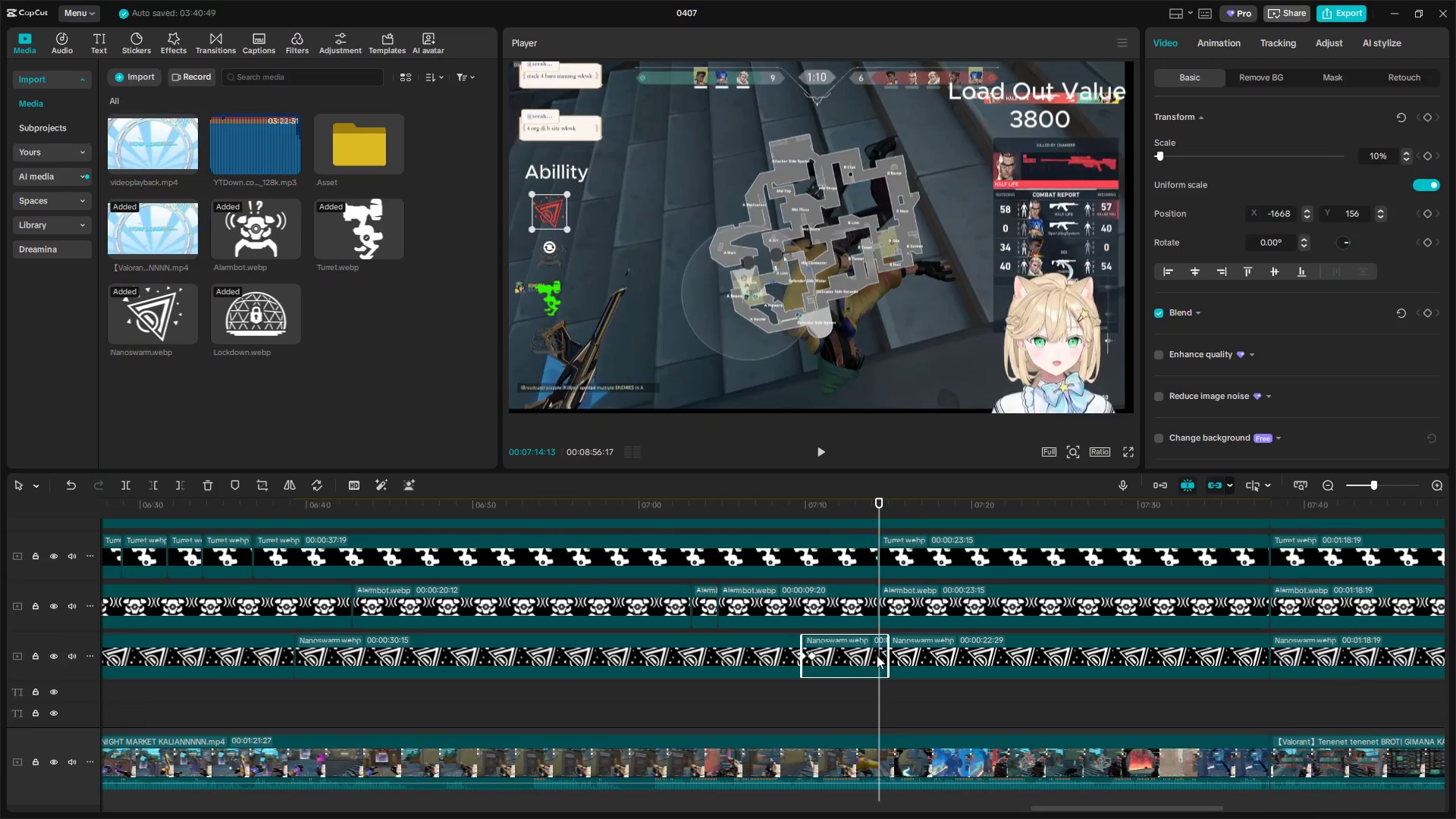 
hold_key(key=ShiftLeft, duration=0.64)
 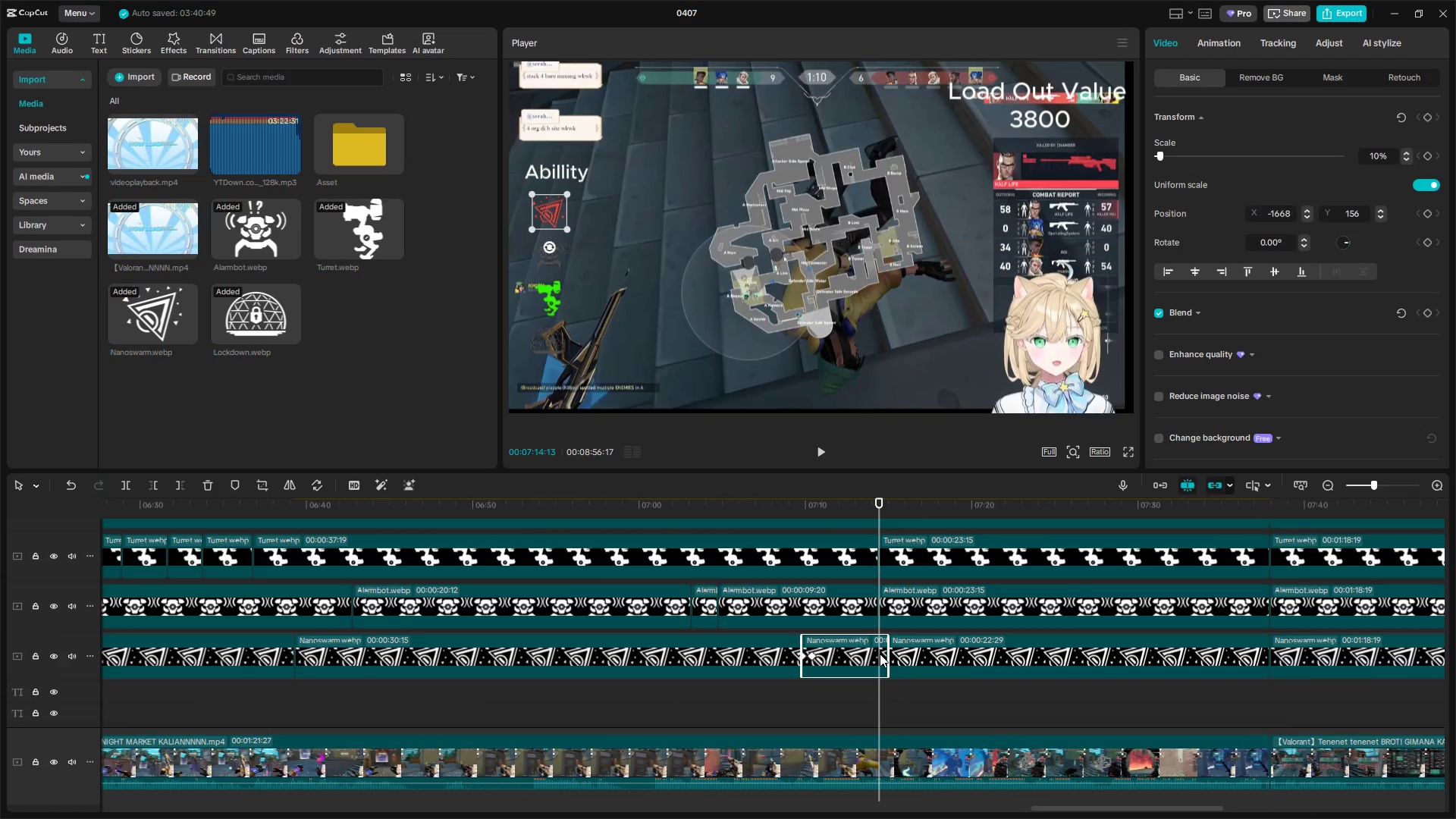 
key(W)
 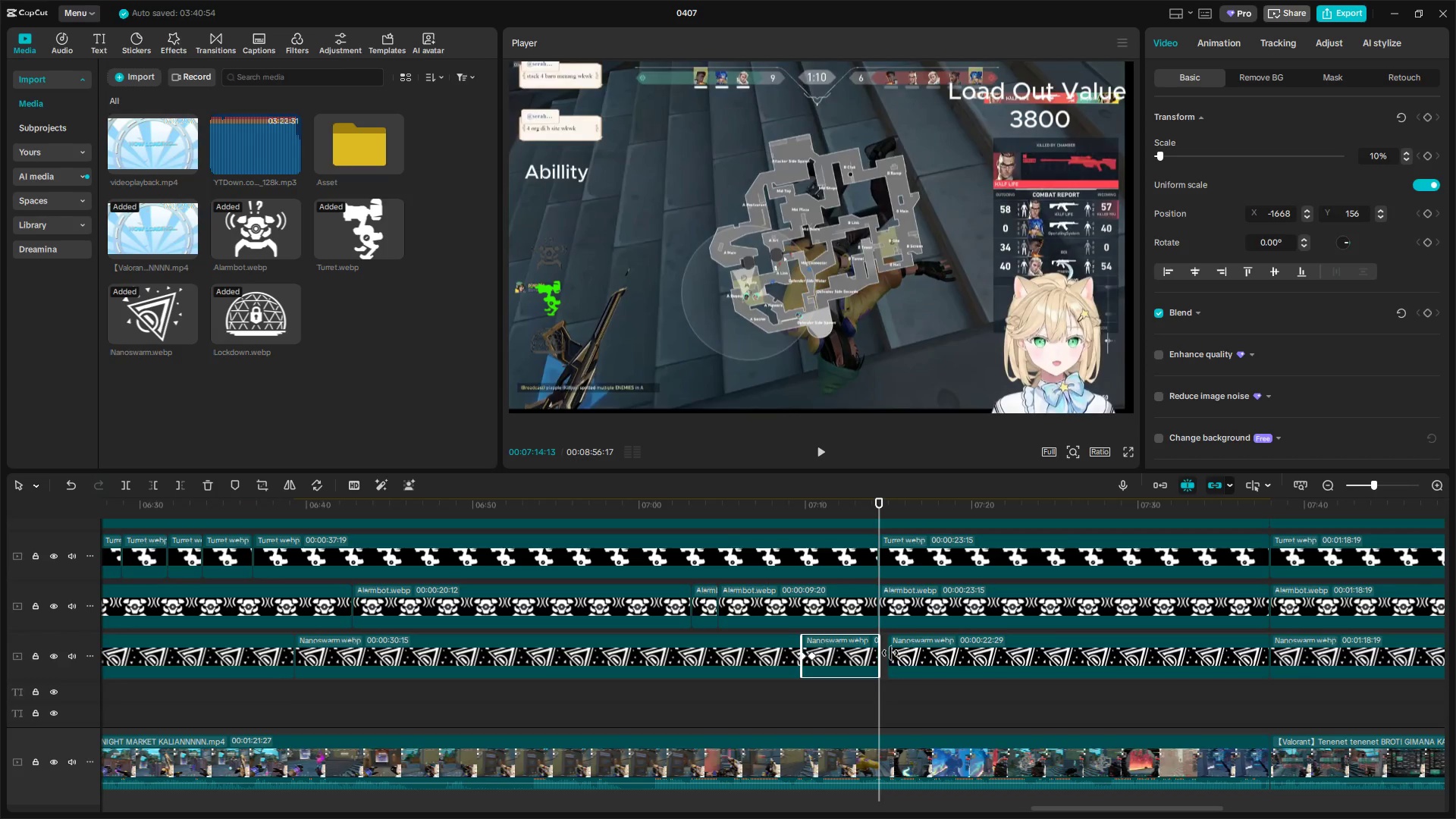 
left_click_drag(start_coordinate=[890, 653], to_coordinate=[877, 654])
 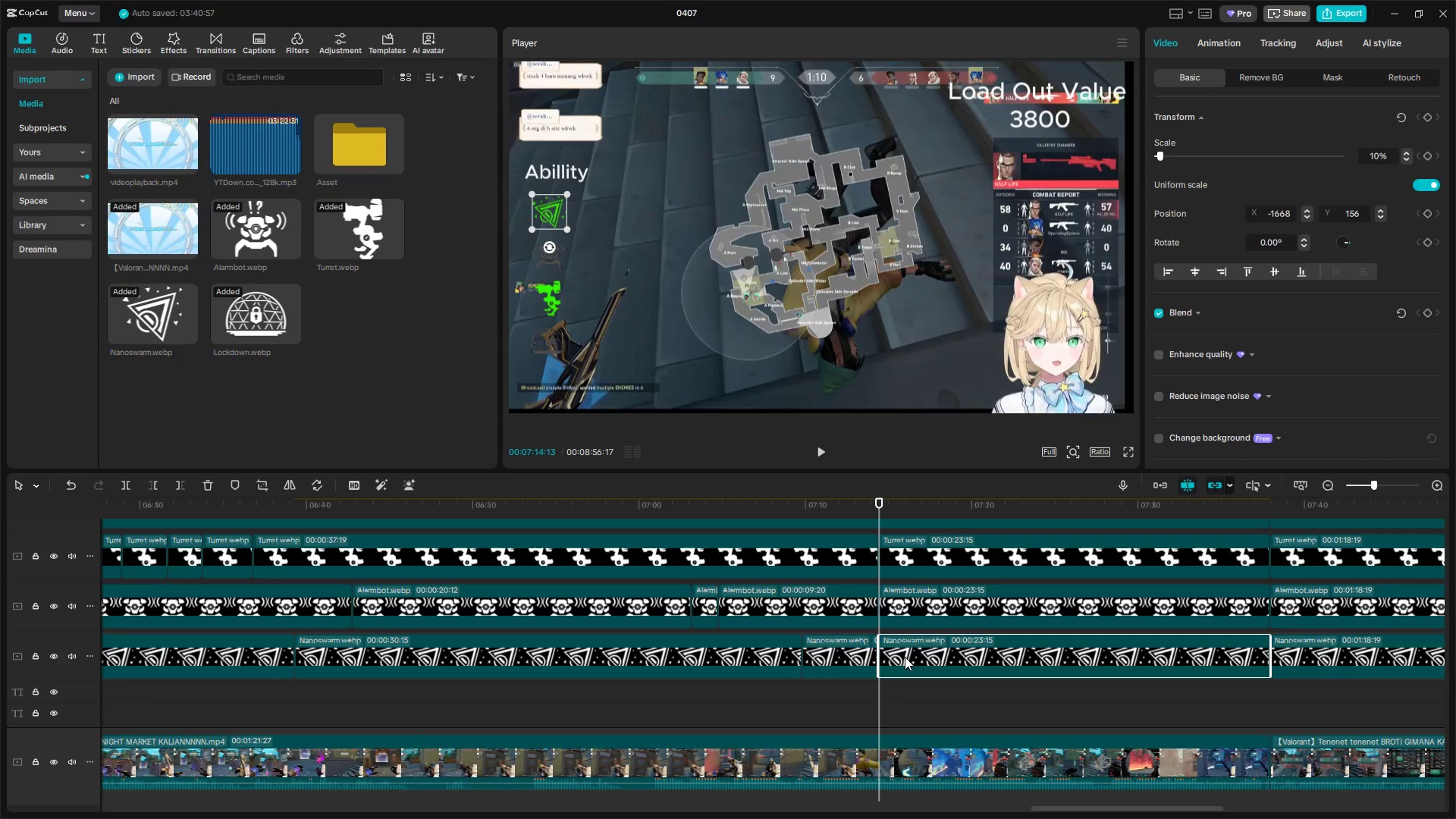 
right_click([925, 656])
 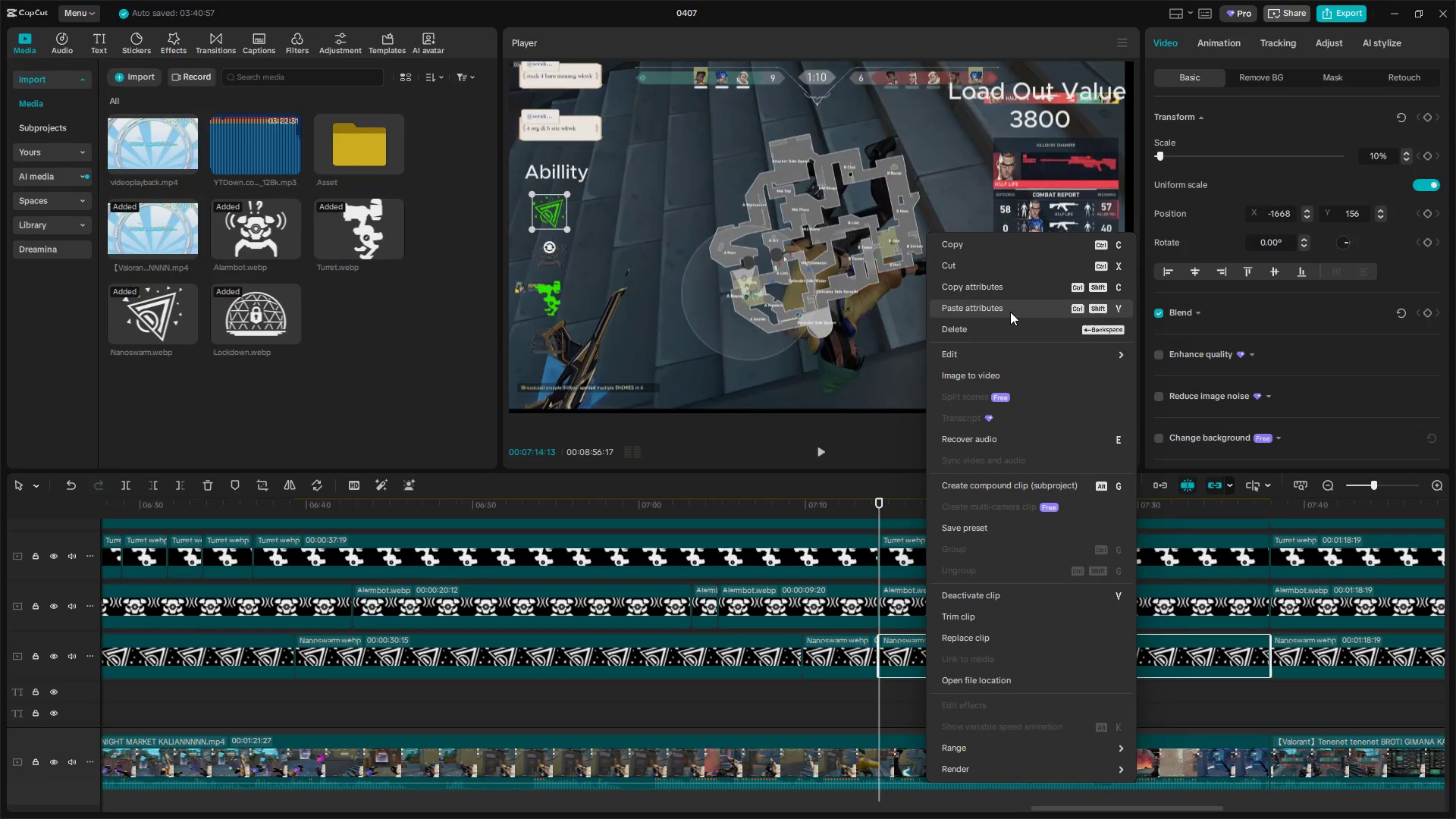 
left_click([1006, 308])
 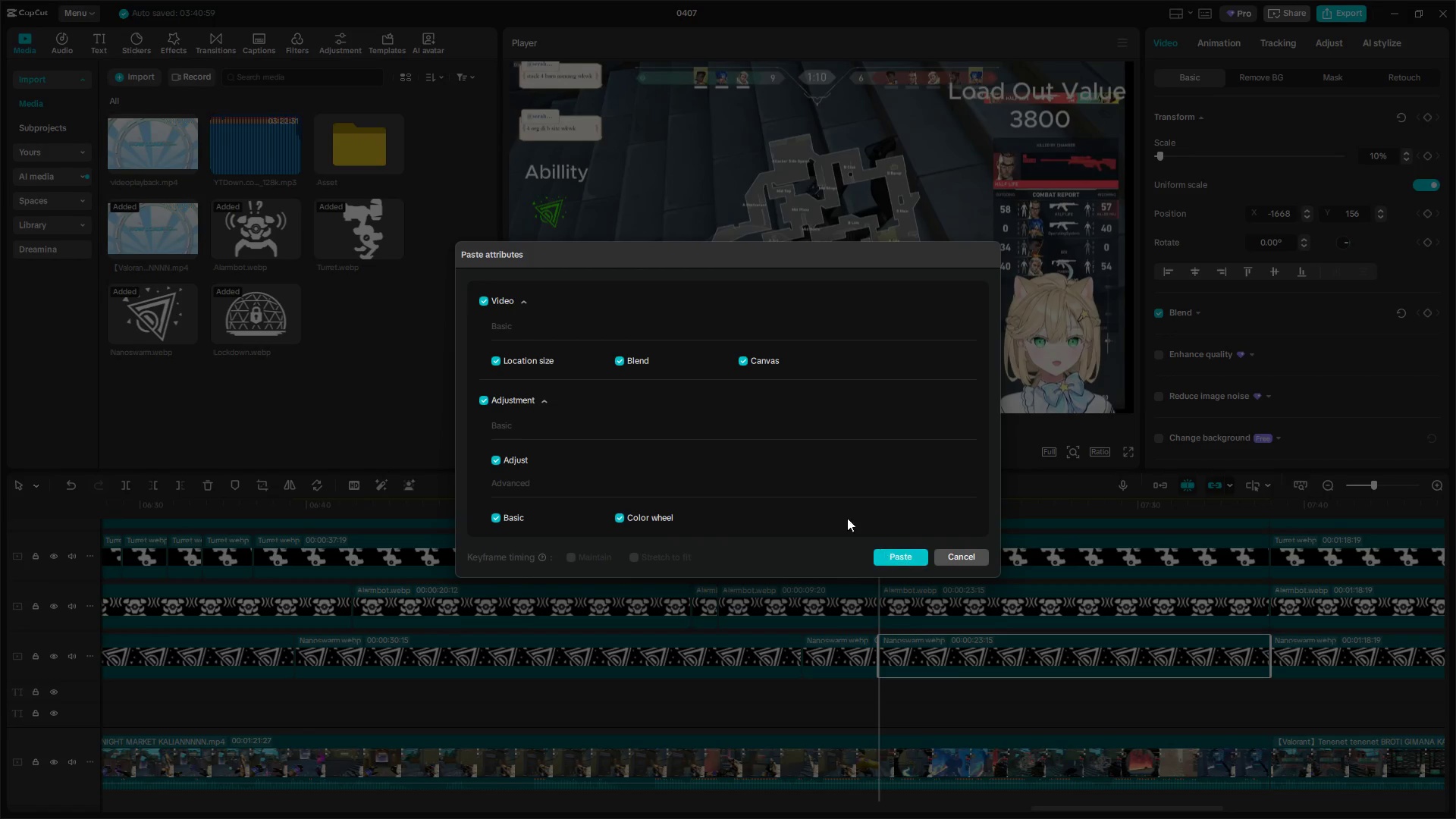 
left_click([485, 296])
 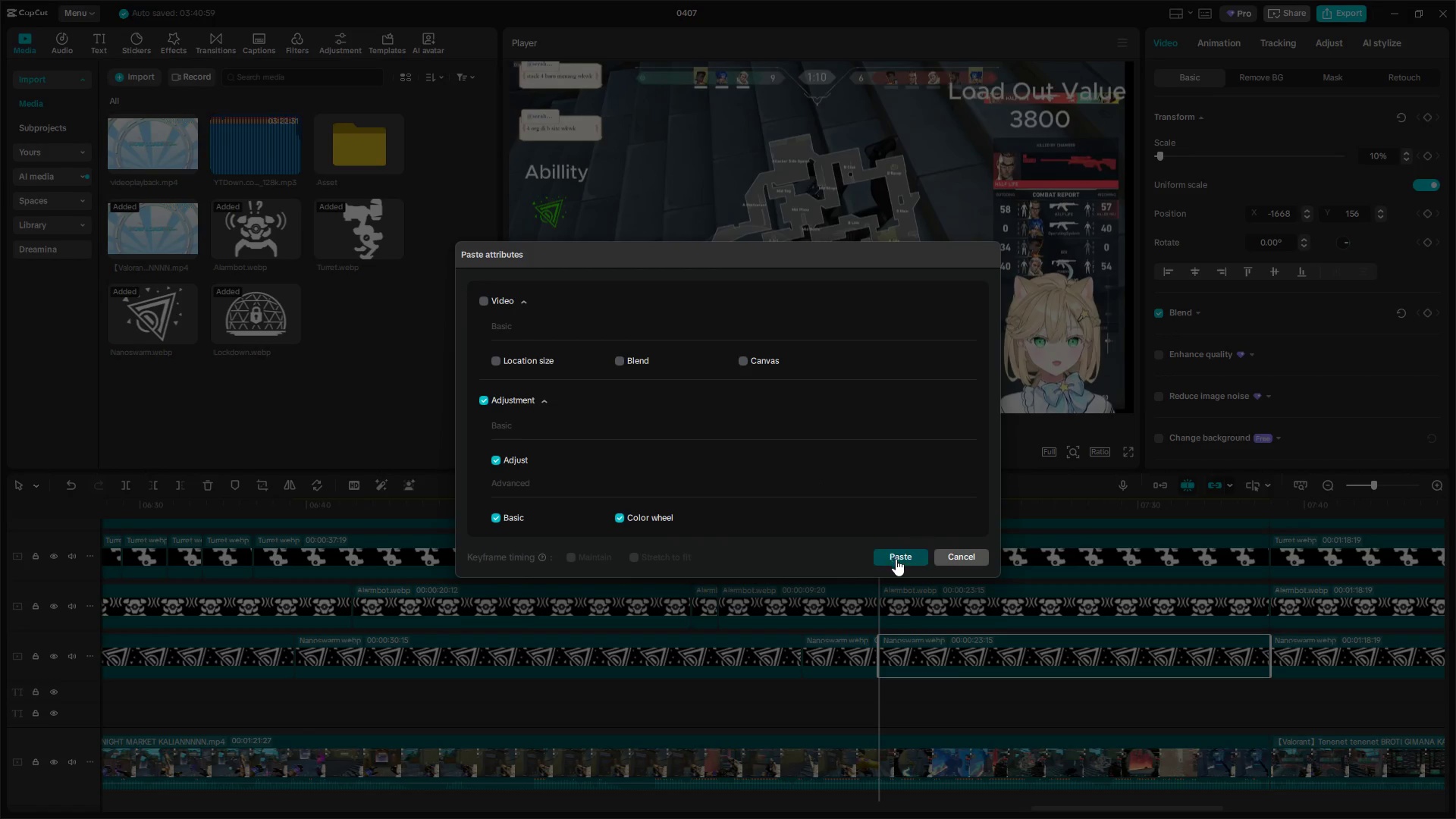 
double_click([937, 599])
 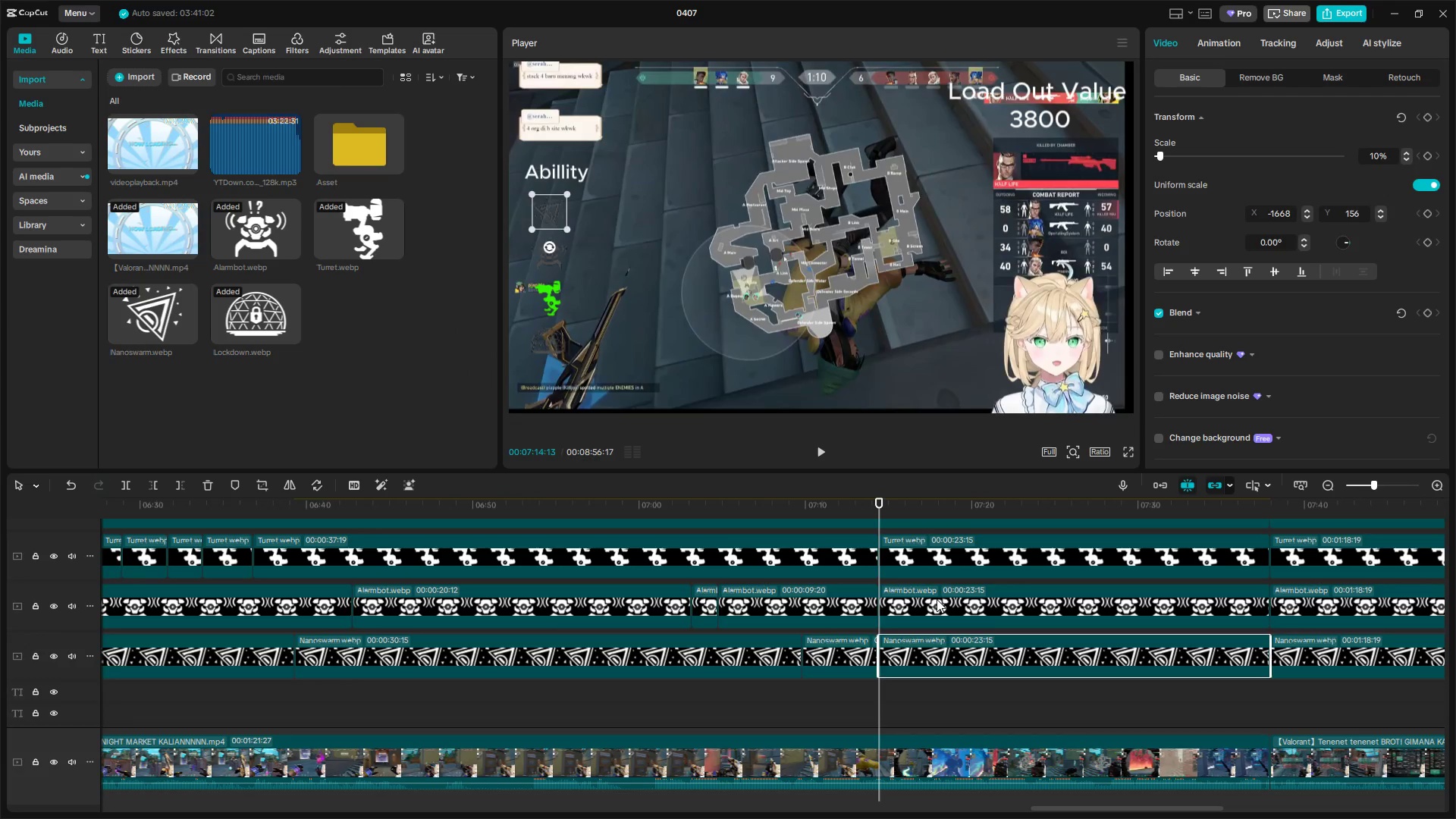 
right_click([937, 599])
 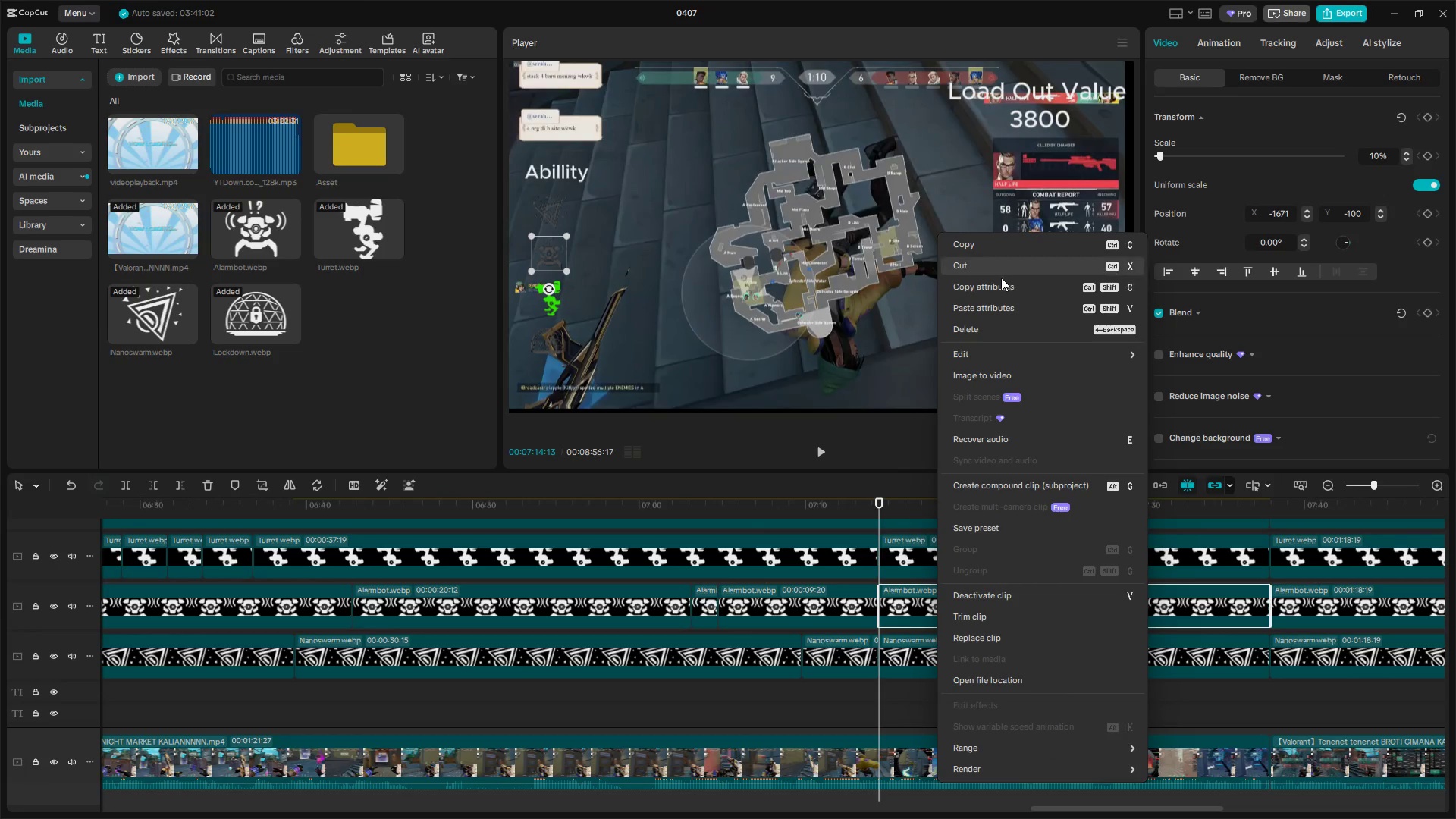 
left_click([990, 307])
 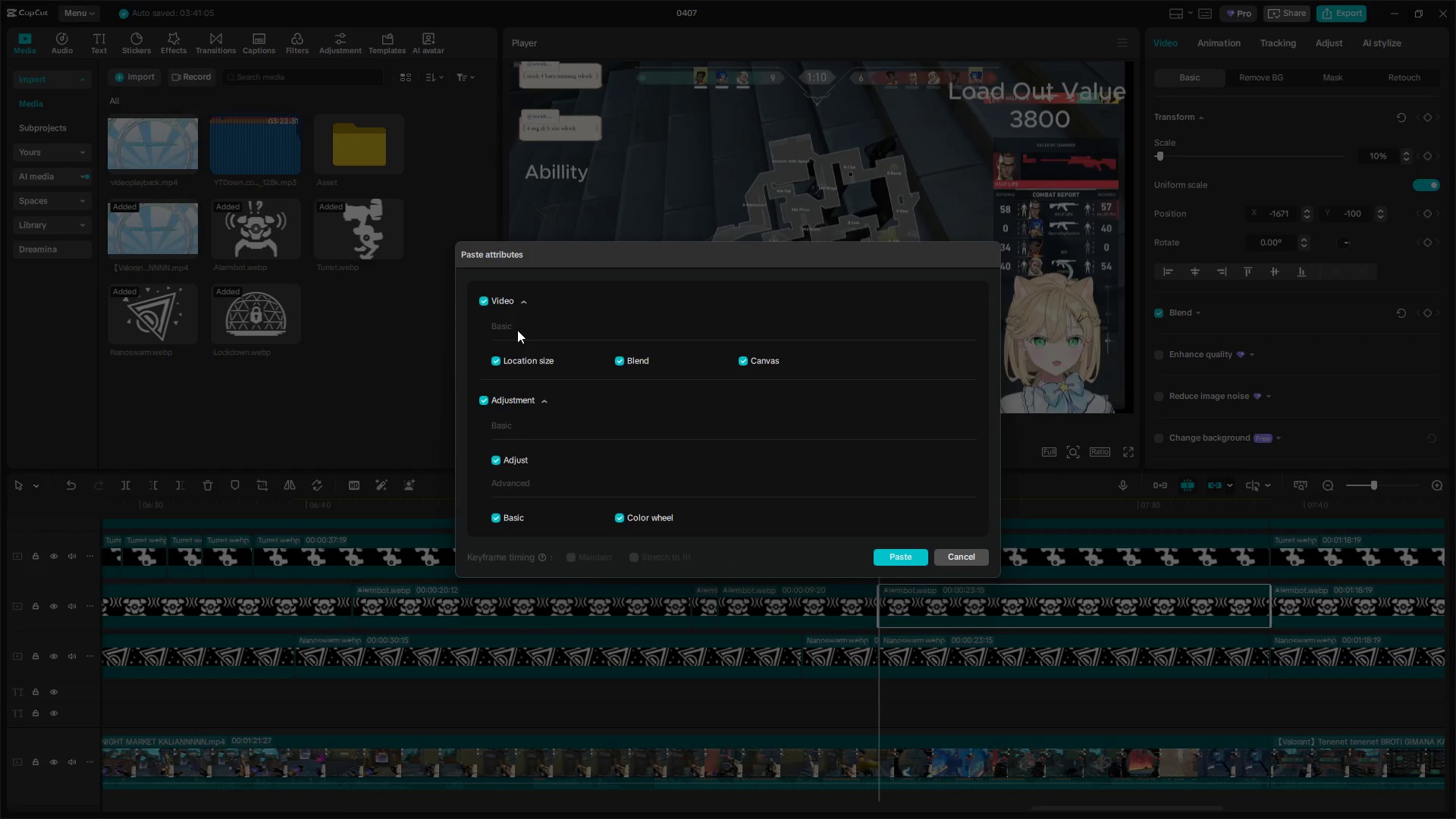 
left_click([485, 300])
 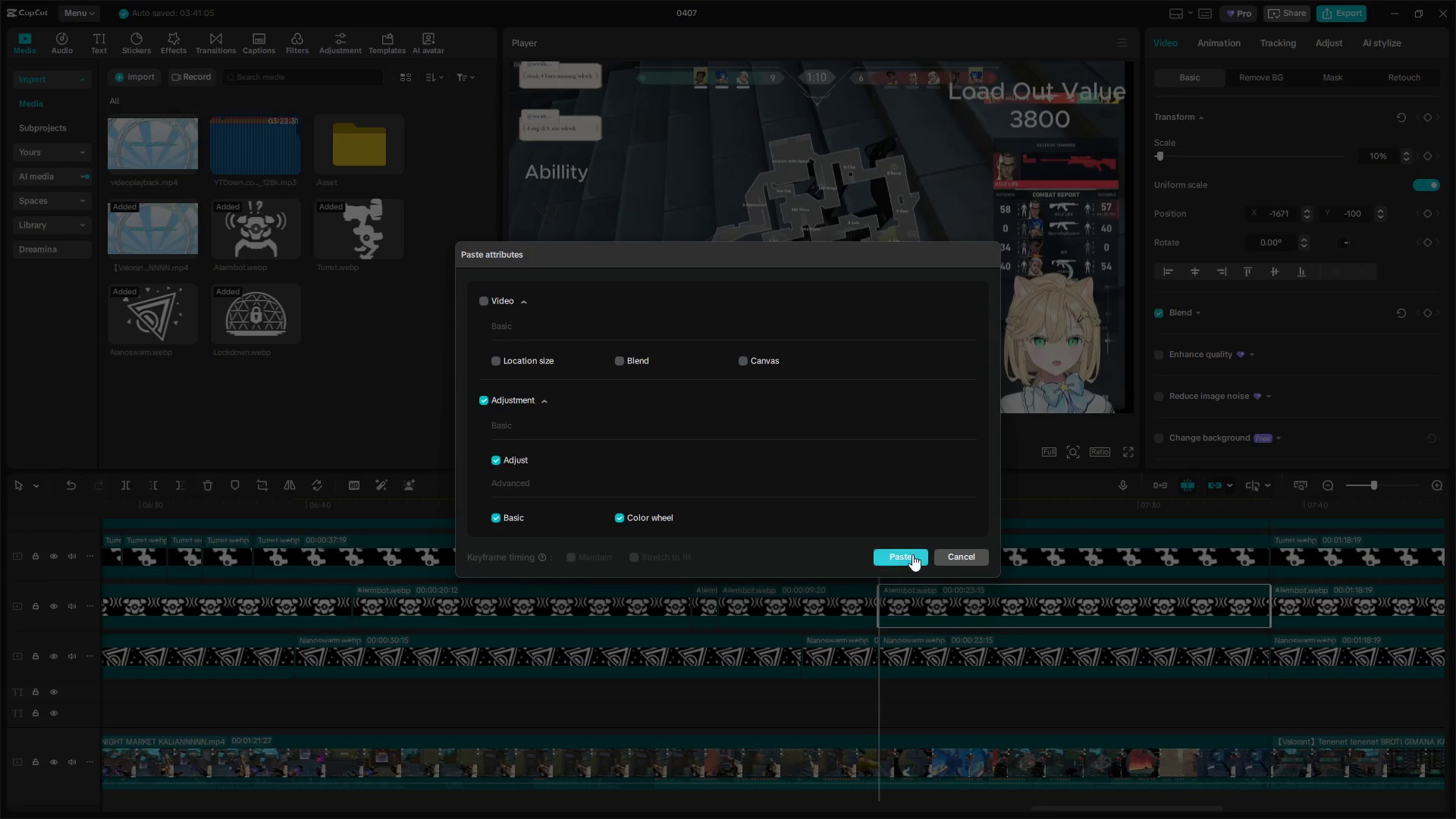 
left_click([912, 558])
 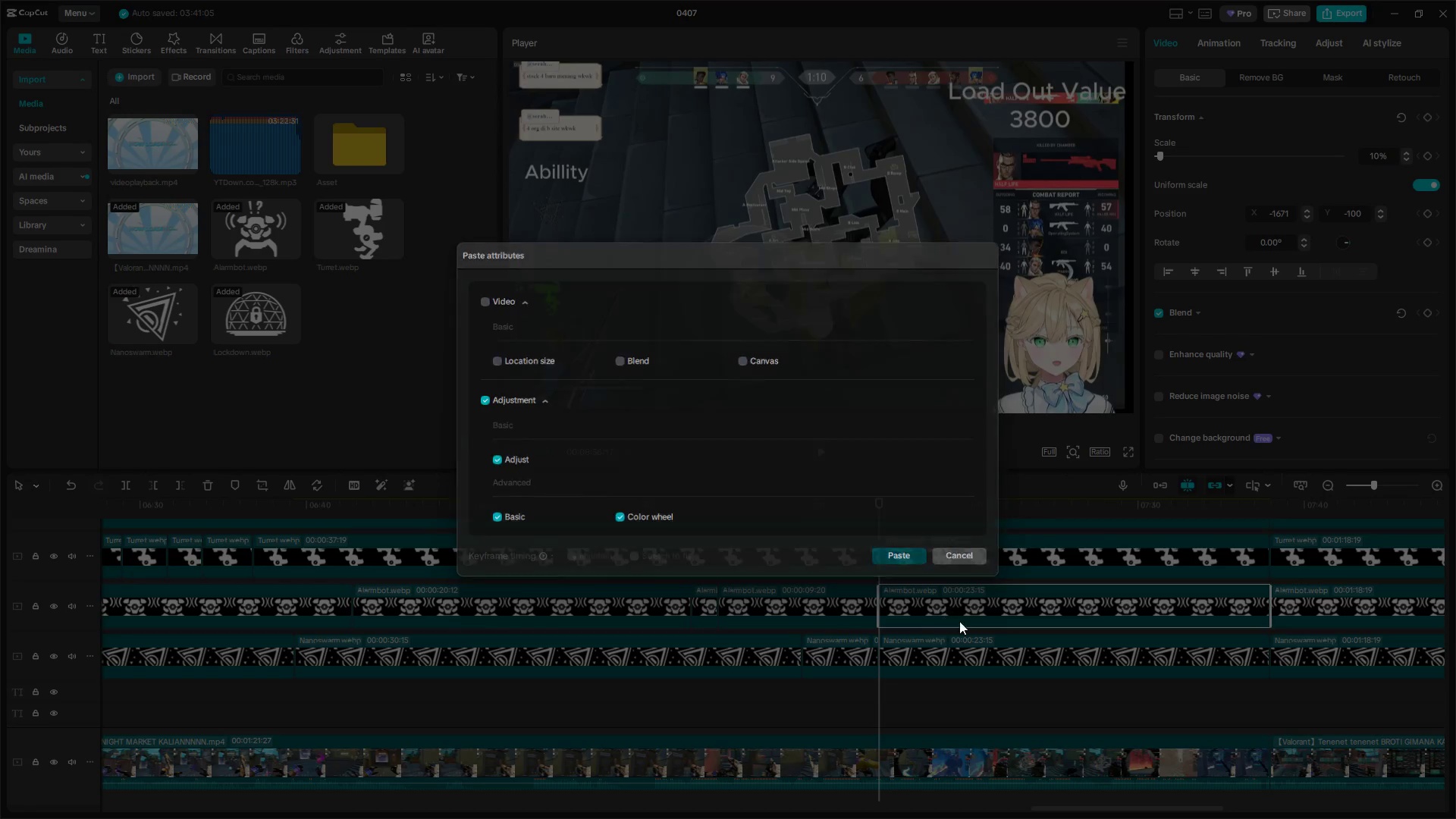 
right_click([954, 605])
 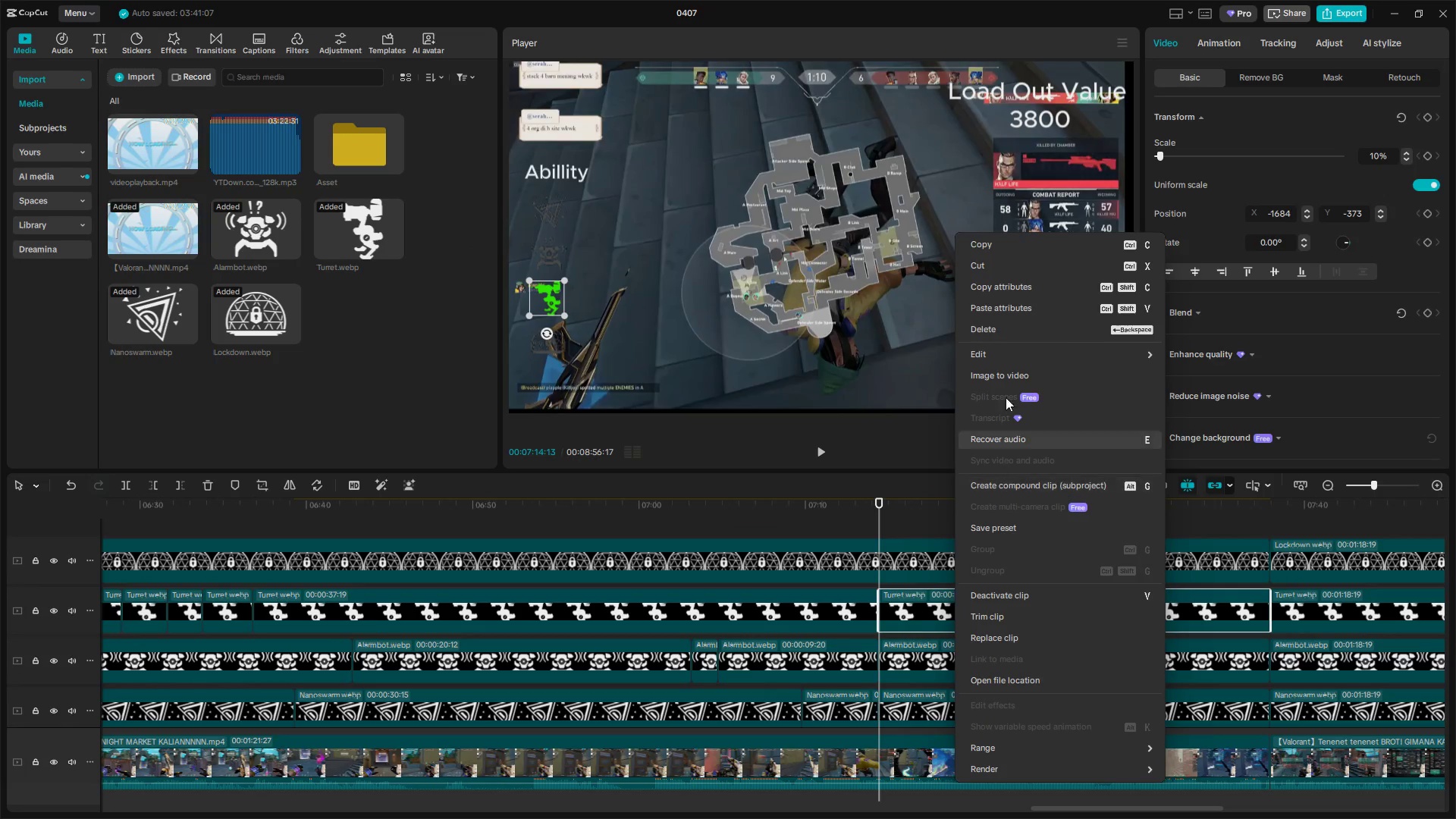 
scroll: coordinate [967, 628], scroll_direction: up, amount: 3.0
 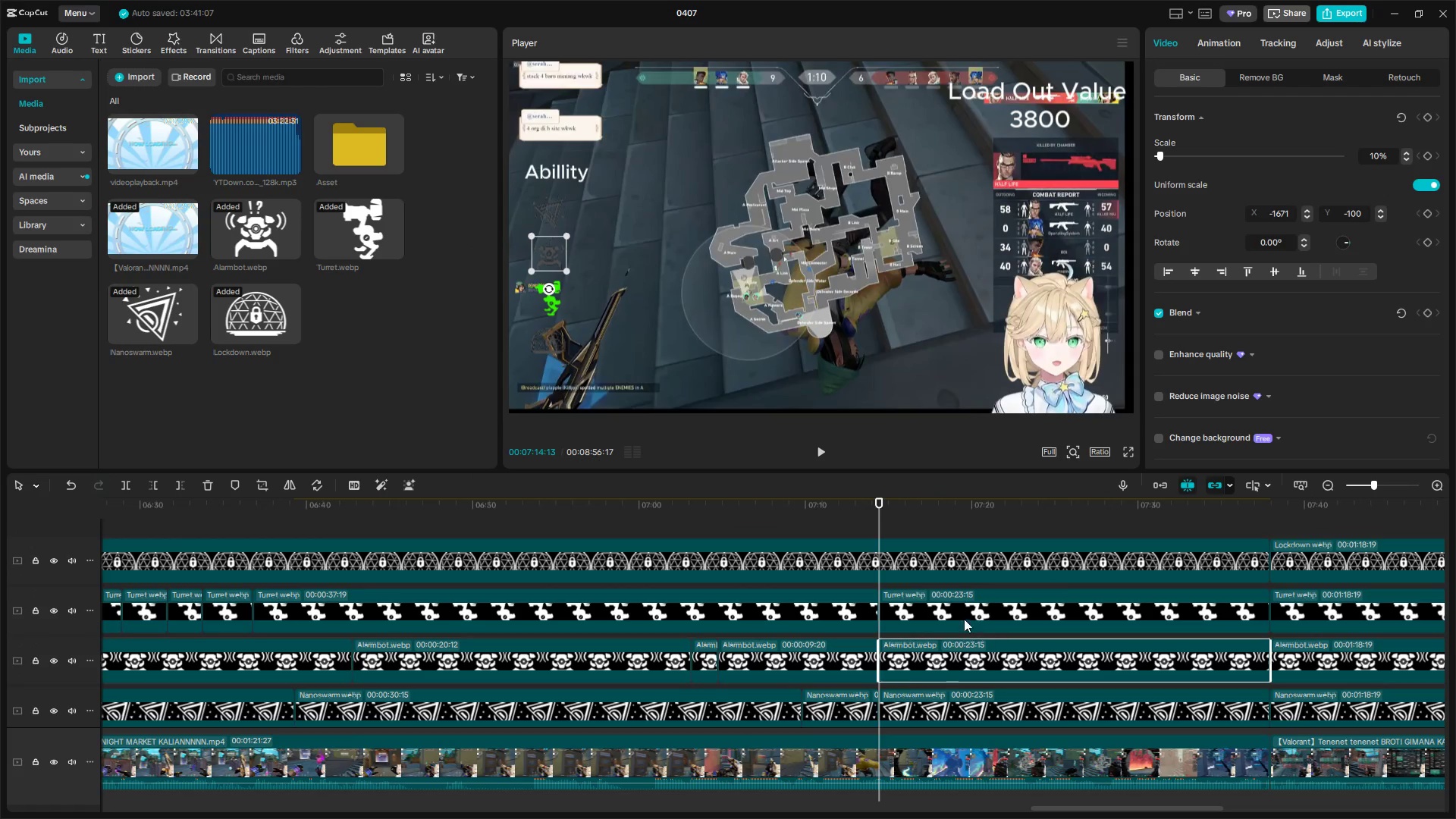 
left_click([1014, 310])
 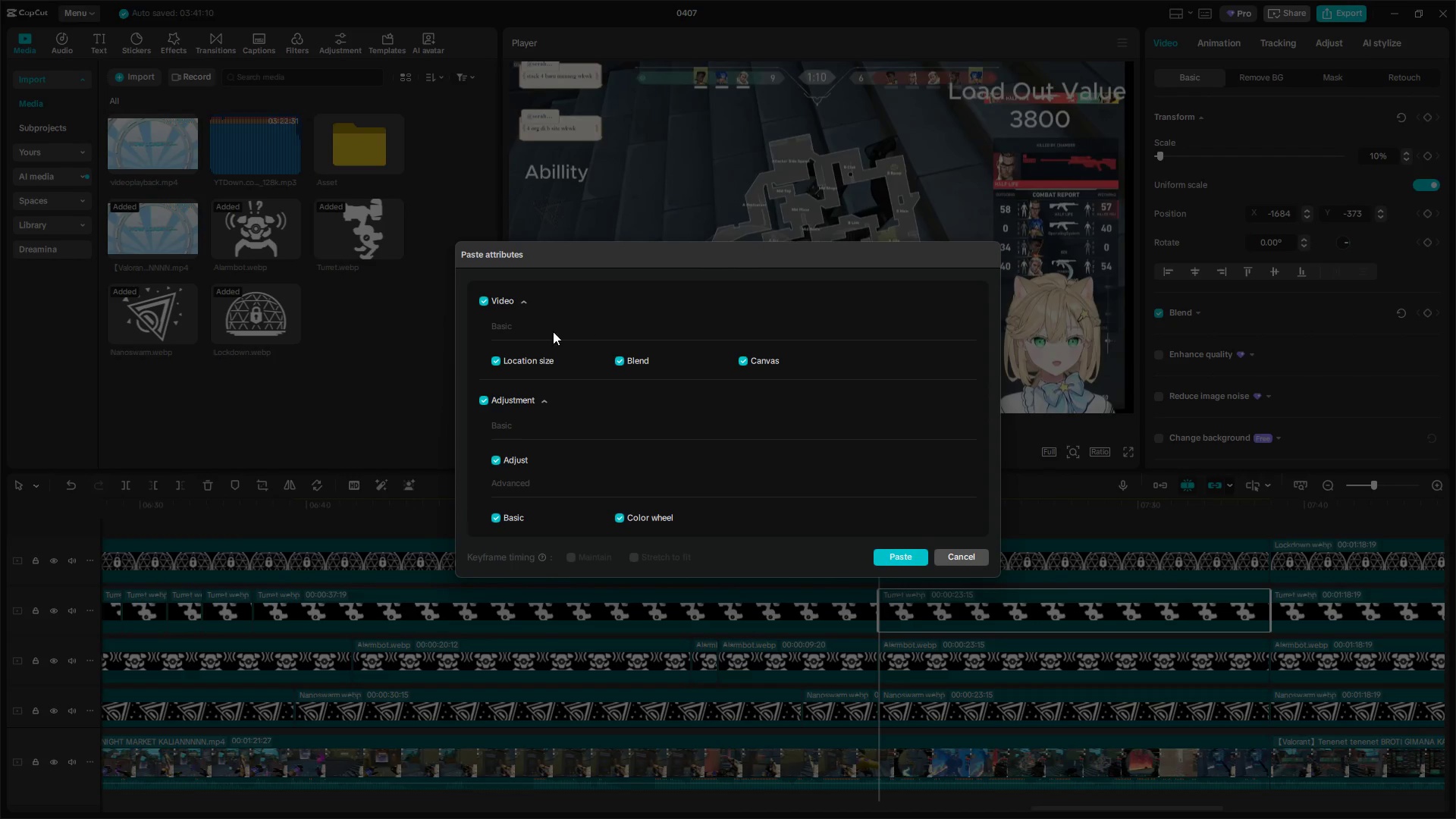 
left_click([485, 300])
 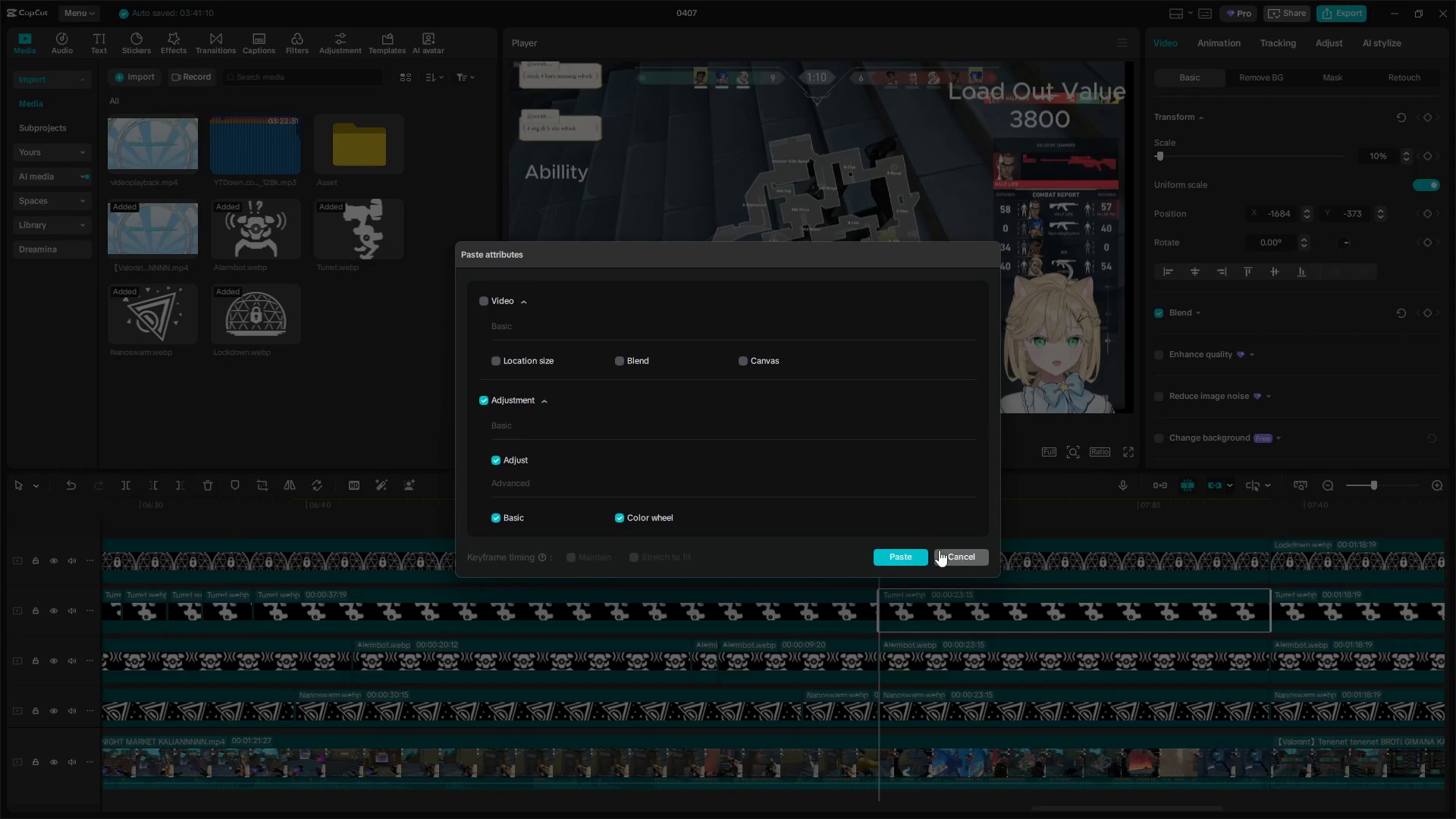 
left_click([912, 547])
 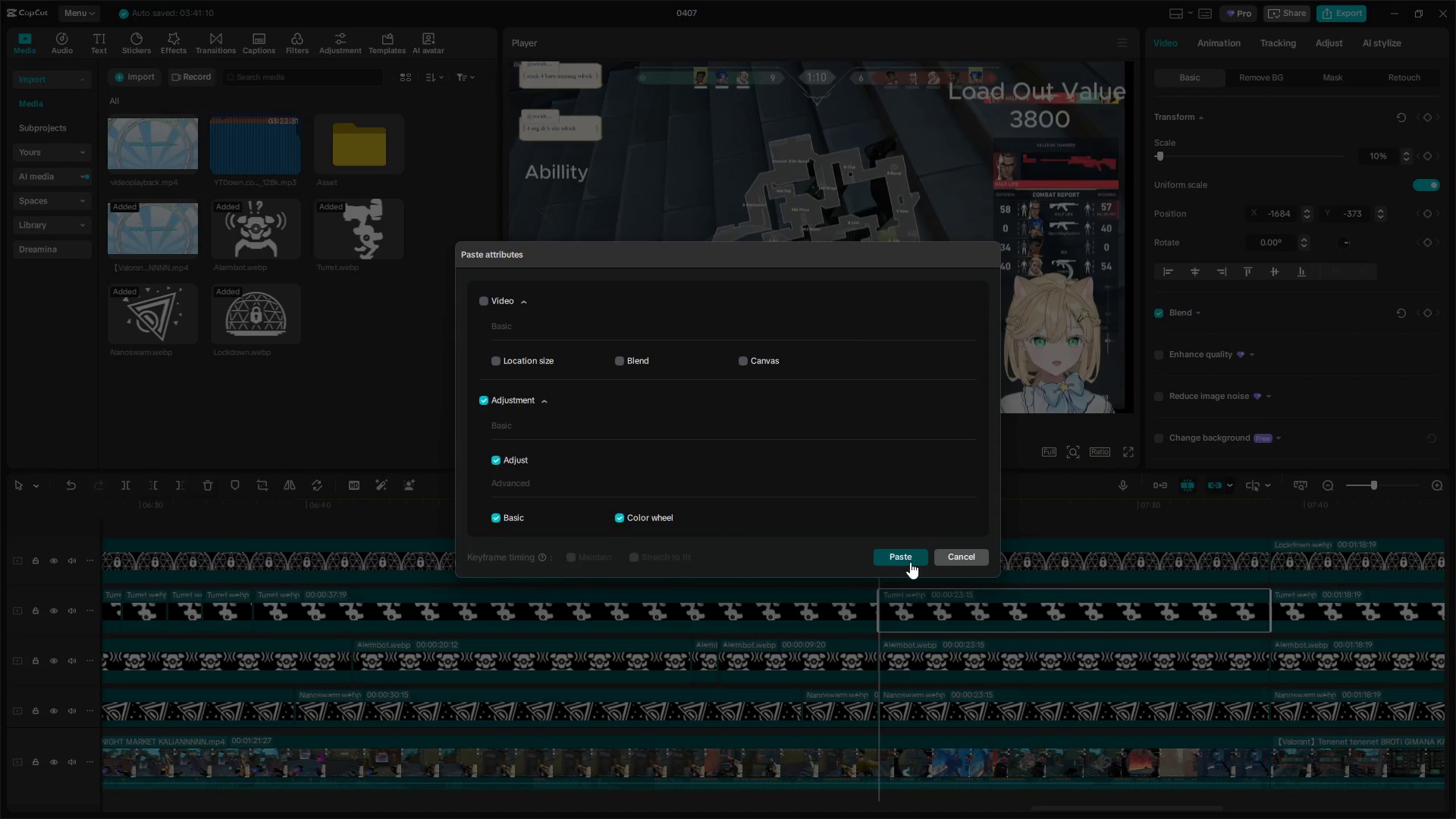 
double_click([905, 561])
 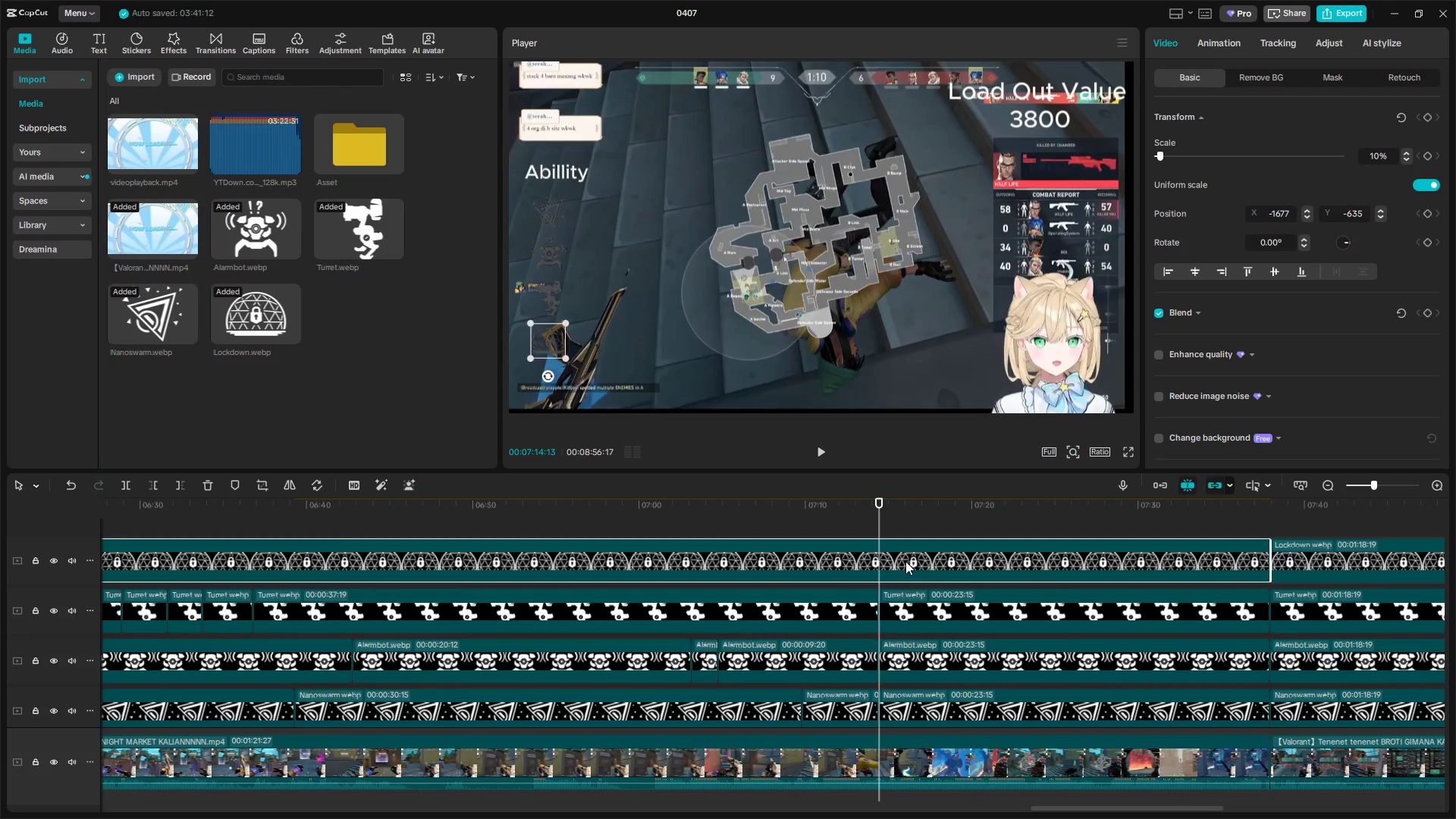 
key(Shift+E)
 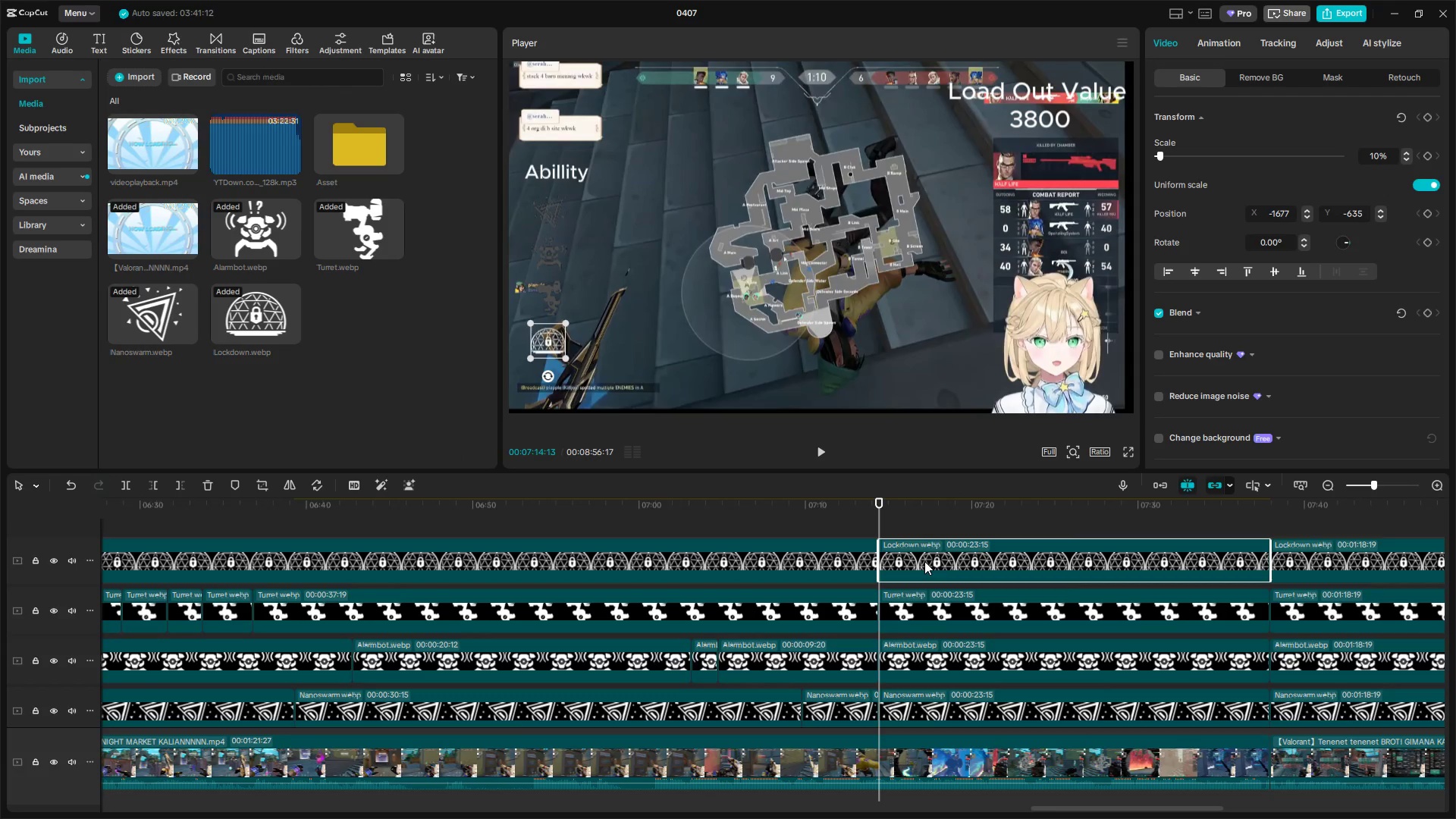 
right_click([925, 560])
 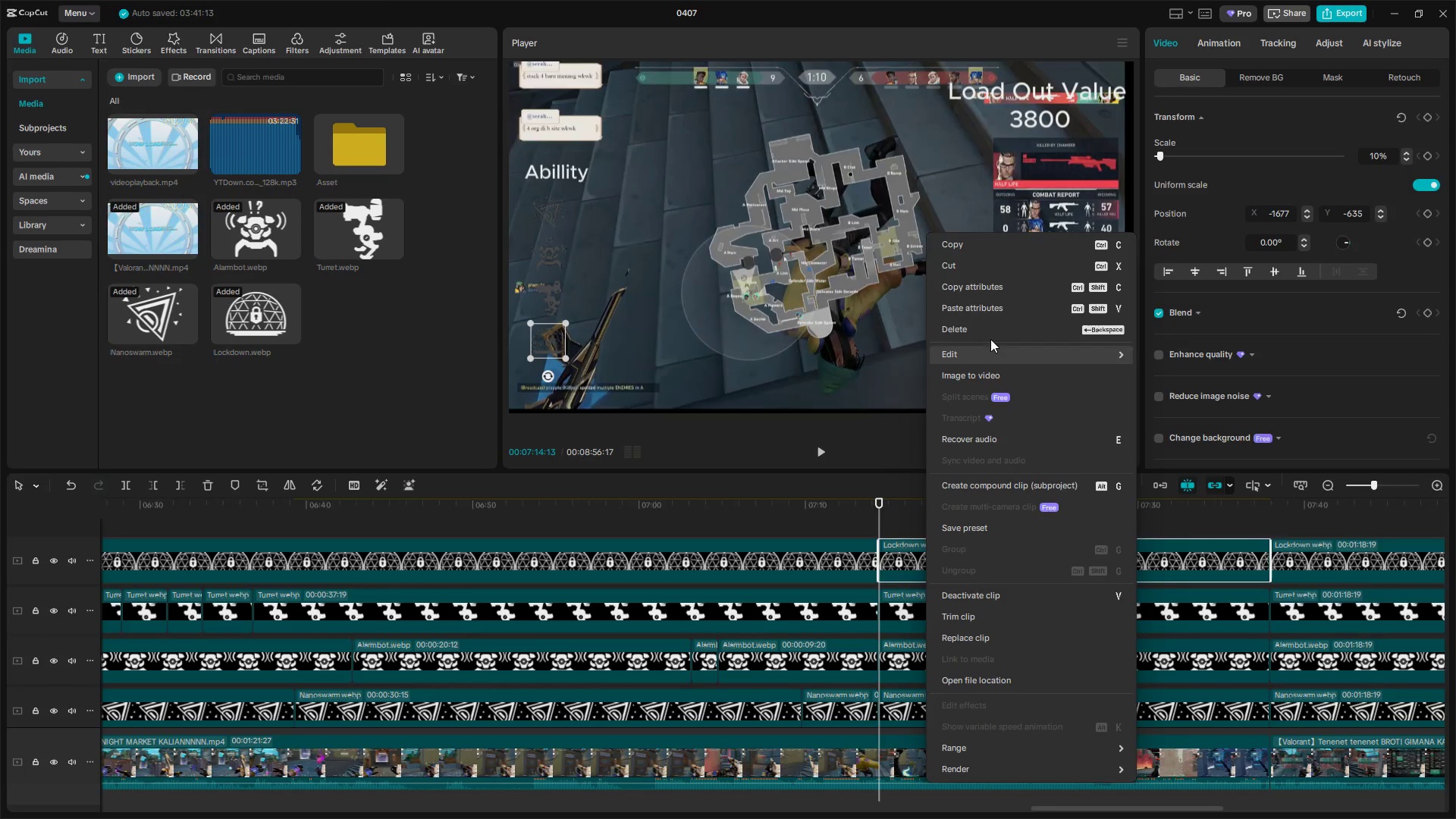 
left_click([993, 313])
 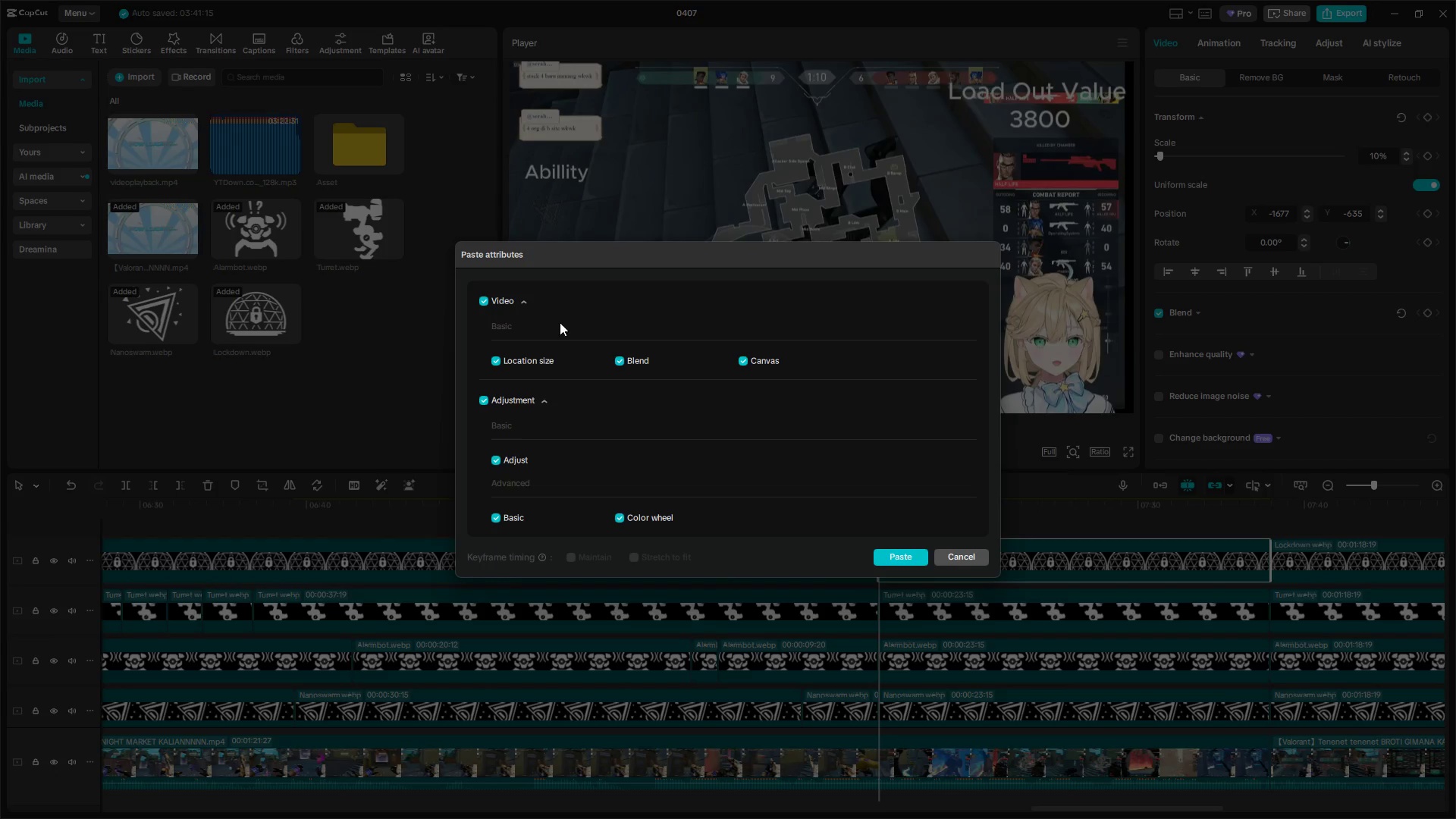 
left_click([484, 300])
 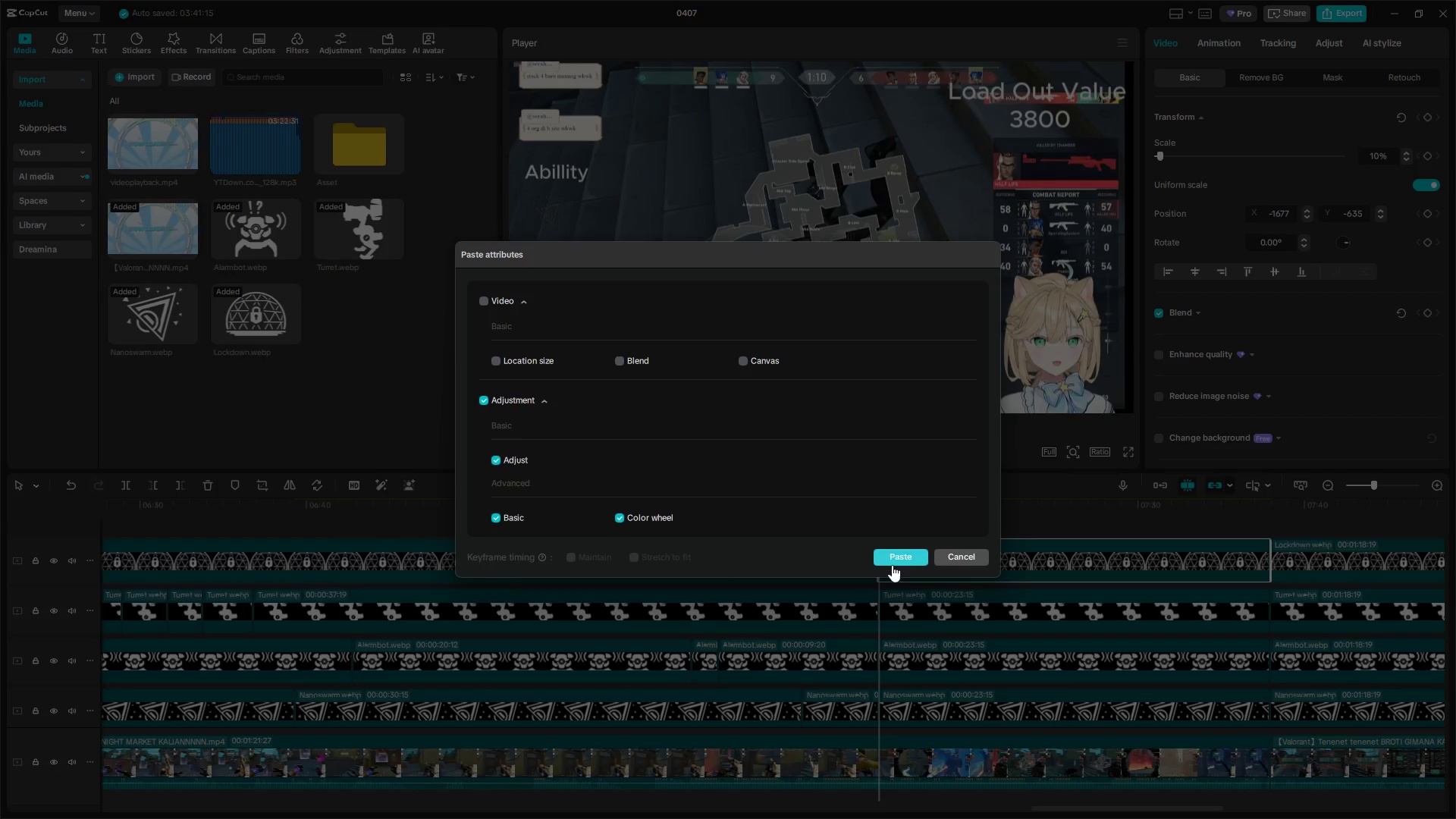 
left_click([894, 554])
 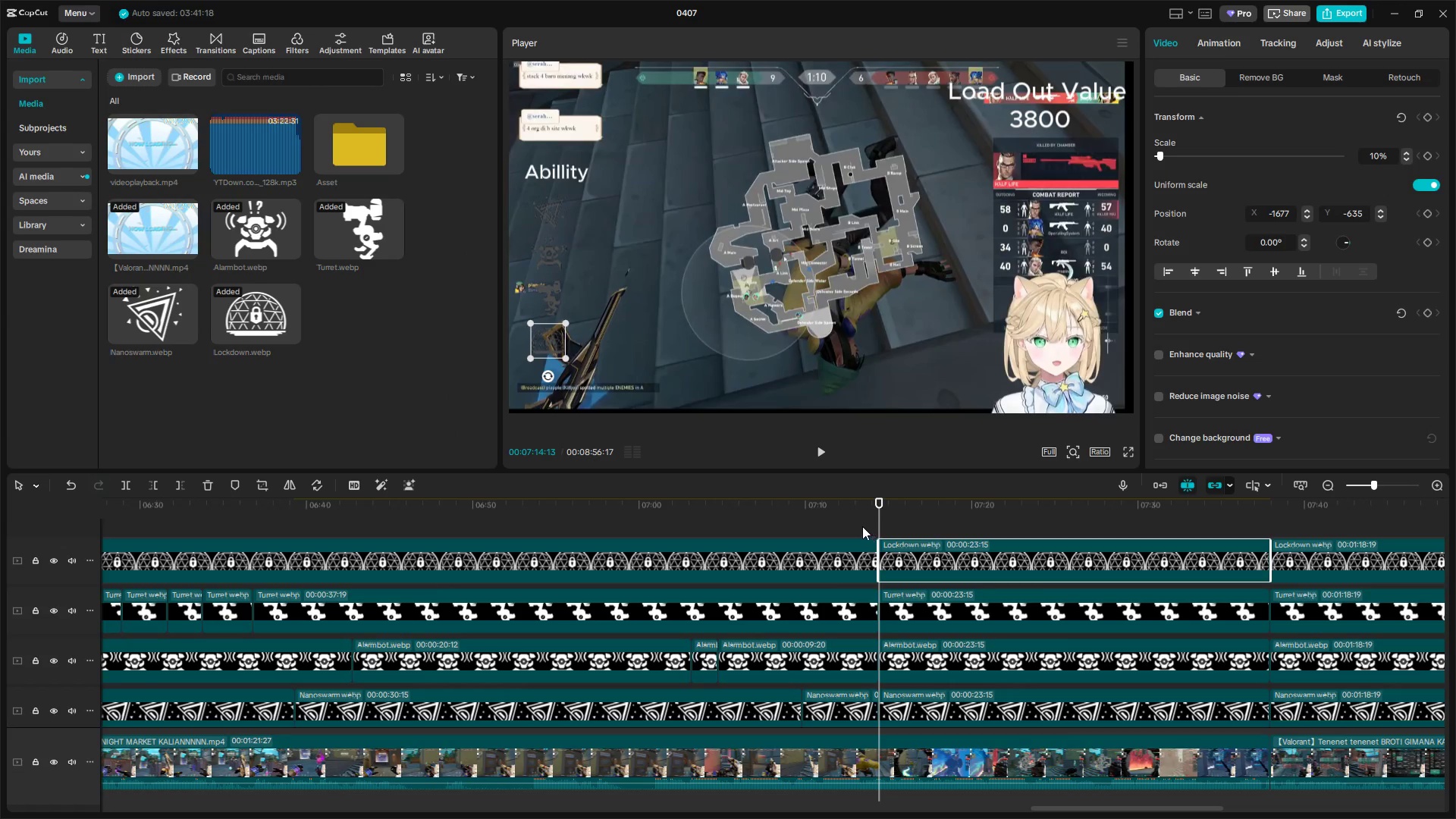 
left_click([864, 522])
 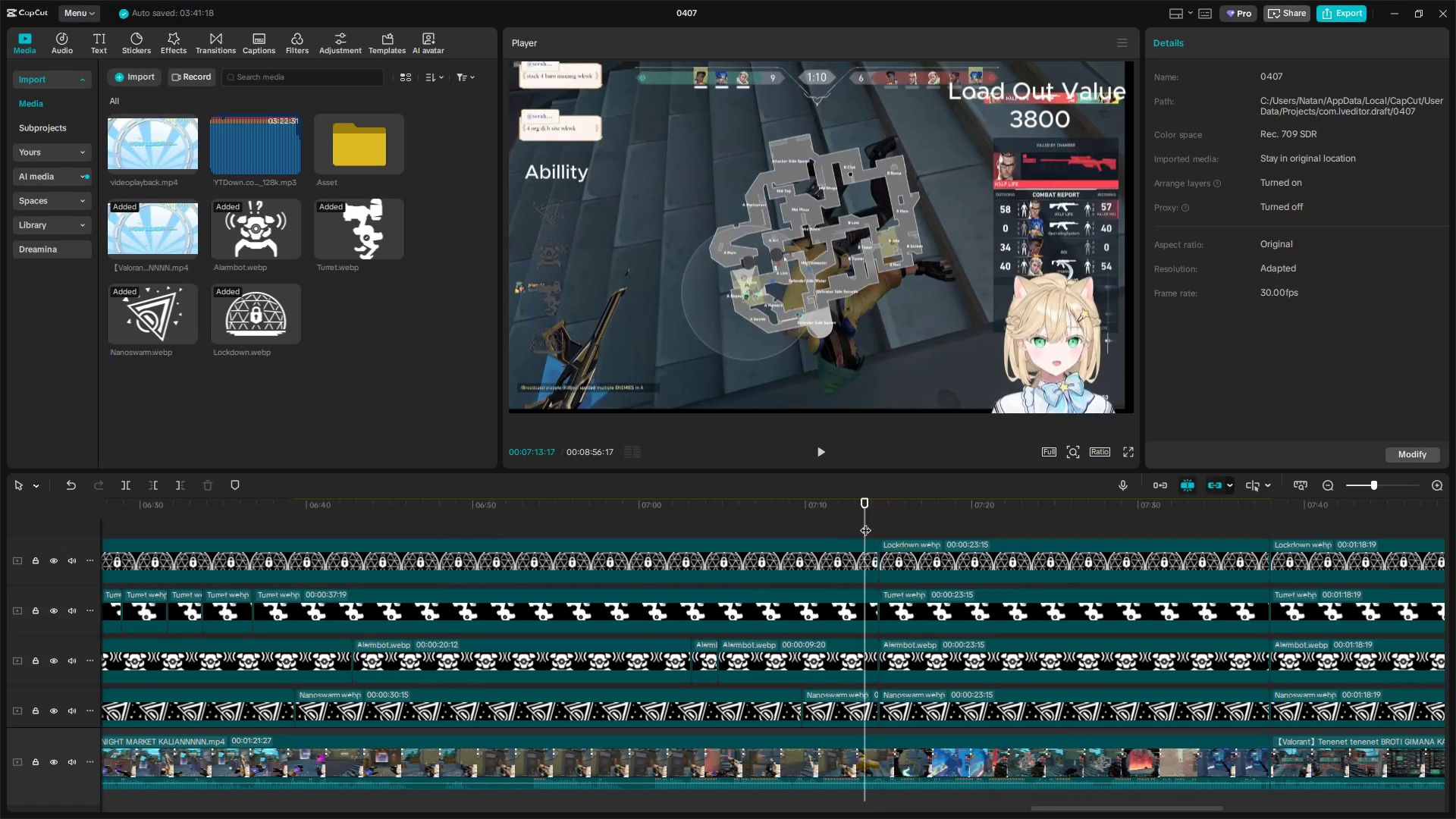 
key(Space)
 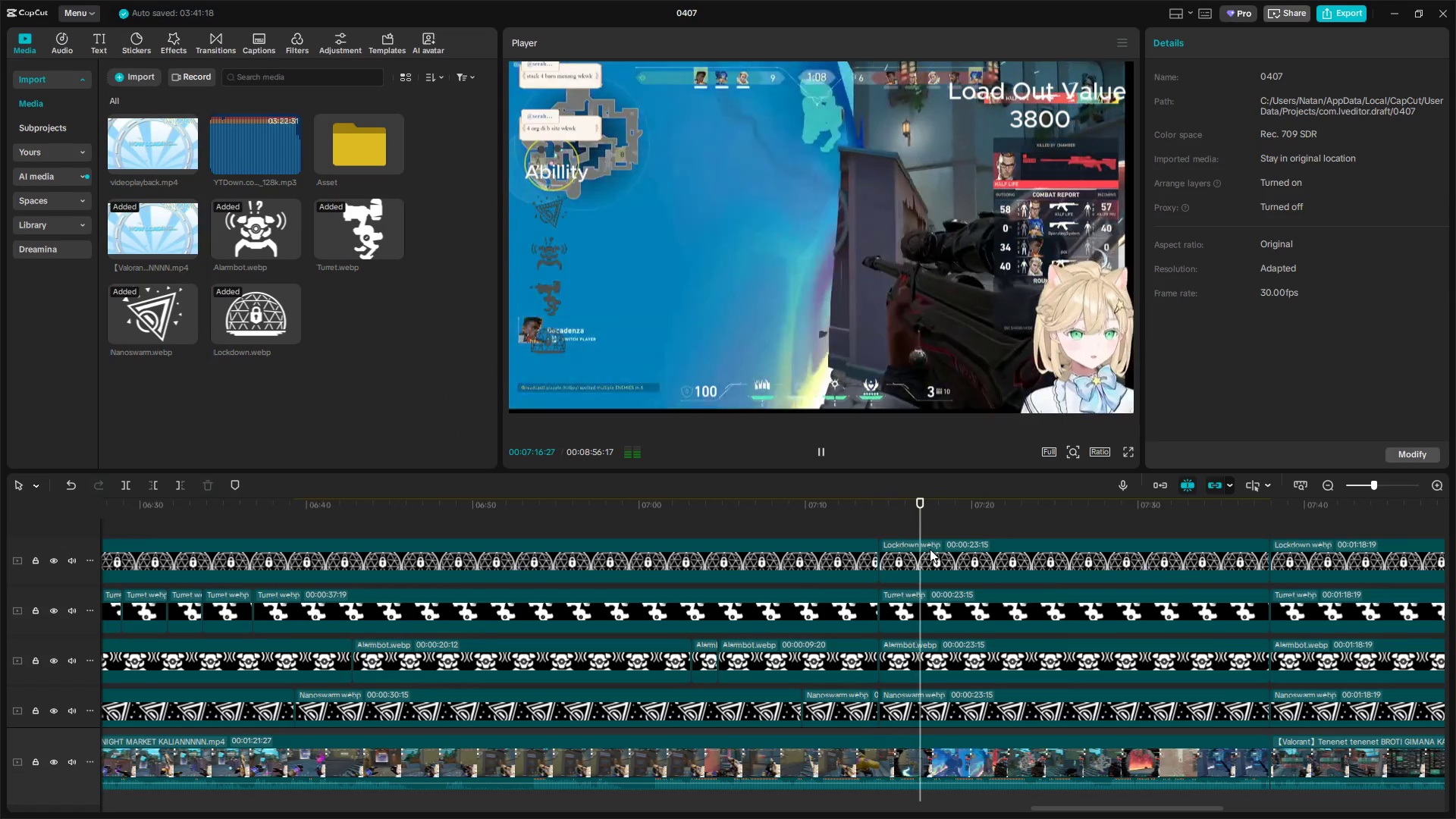 
wait(5.31)
 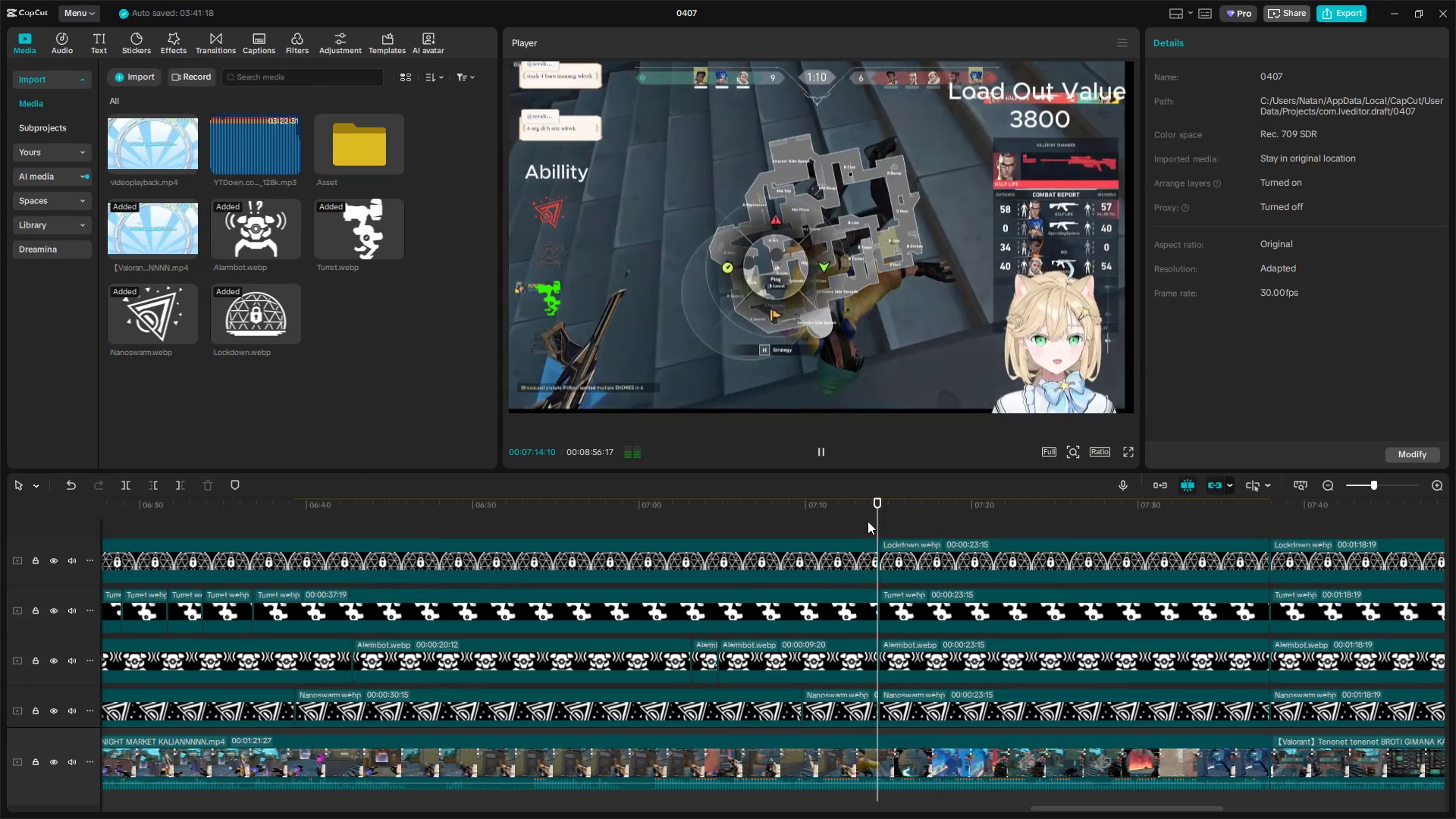 
left_click([1260, 526])
 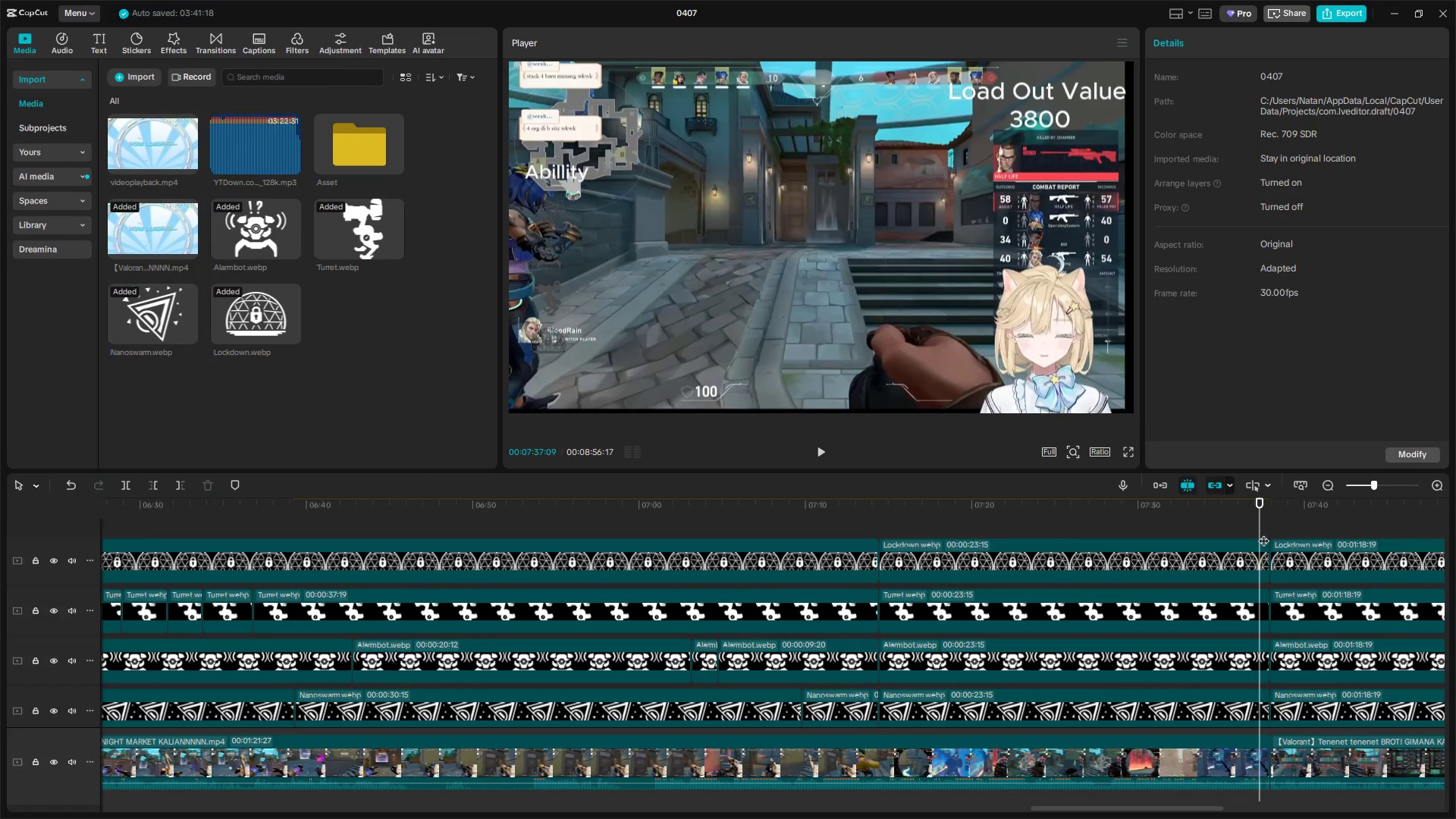 
hold_key(key=ControlLeft, duration=1.47)
scroll: coordinate [1263, 535], scroll_direction: down, amount: 3.0
 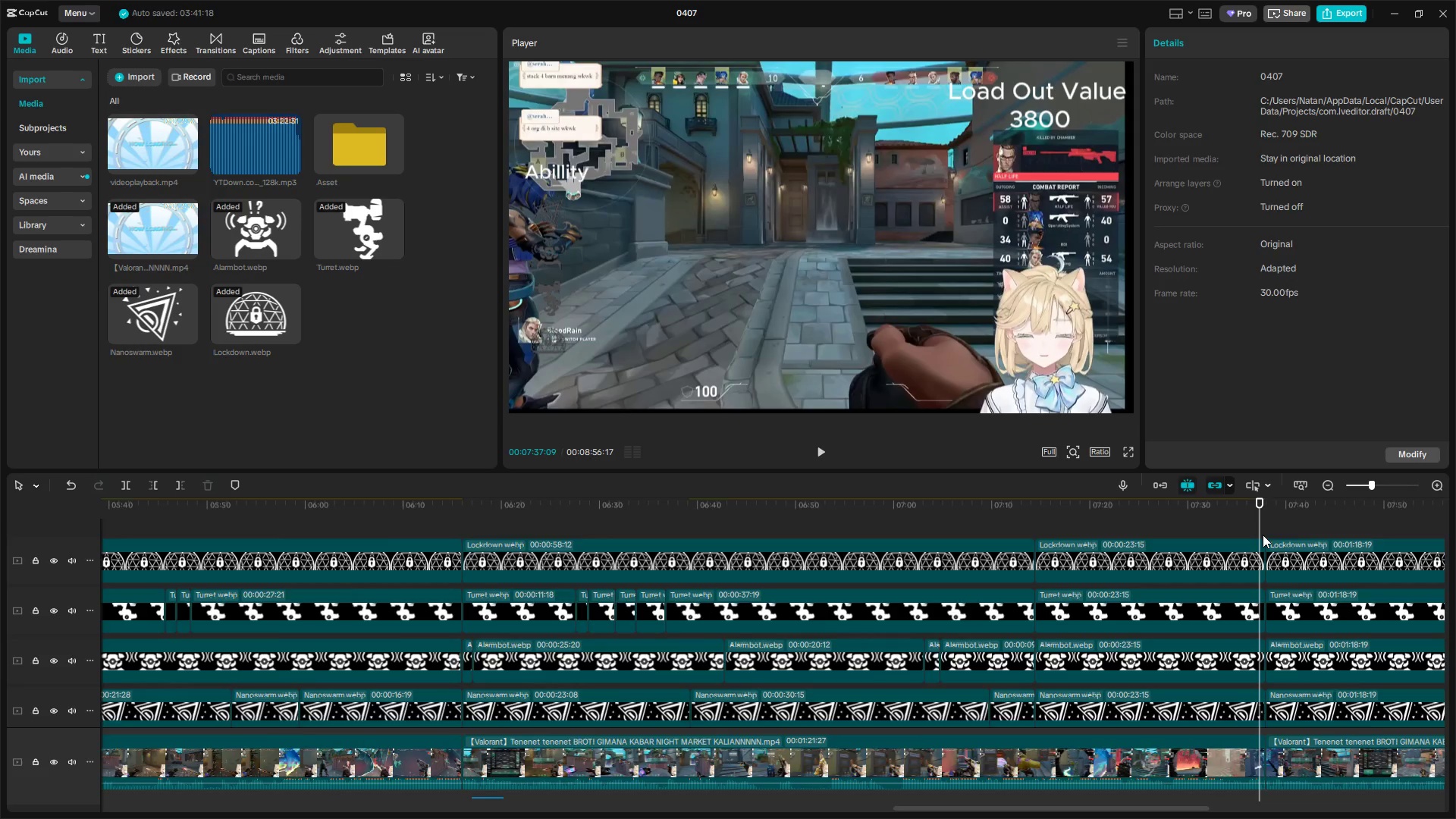 
hold_key(key=ShiftLeft, duration=0.91)
 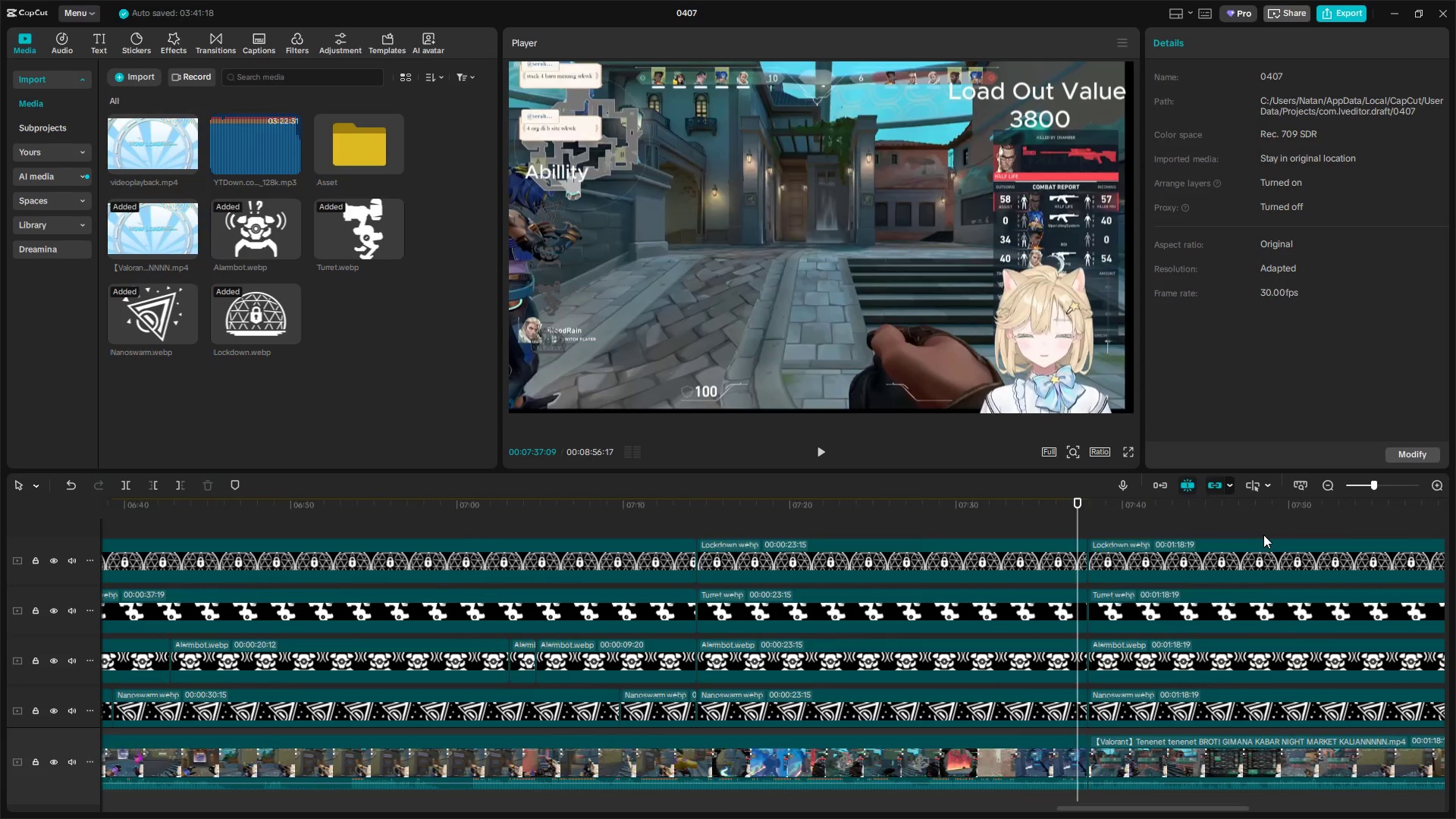 
scroll: coordinate [1263, 535], scroll_direction: up, amount: 3.0
 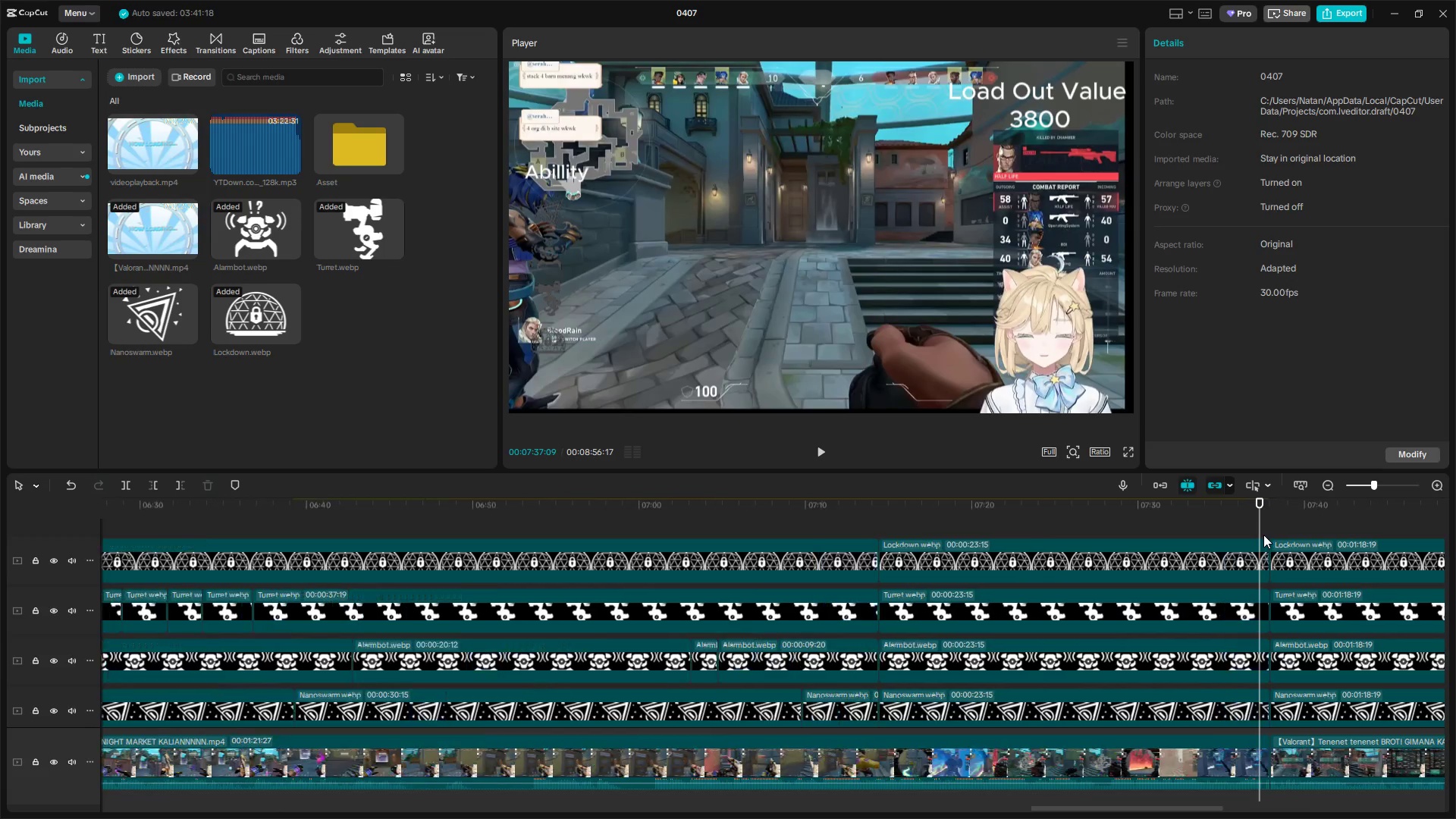 
hold_key(key=AltLeft, duration=1.23)
scroll: coordinate [1263, 534], scroll_direction: down, amount: 7.0
 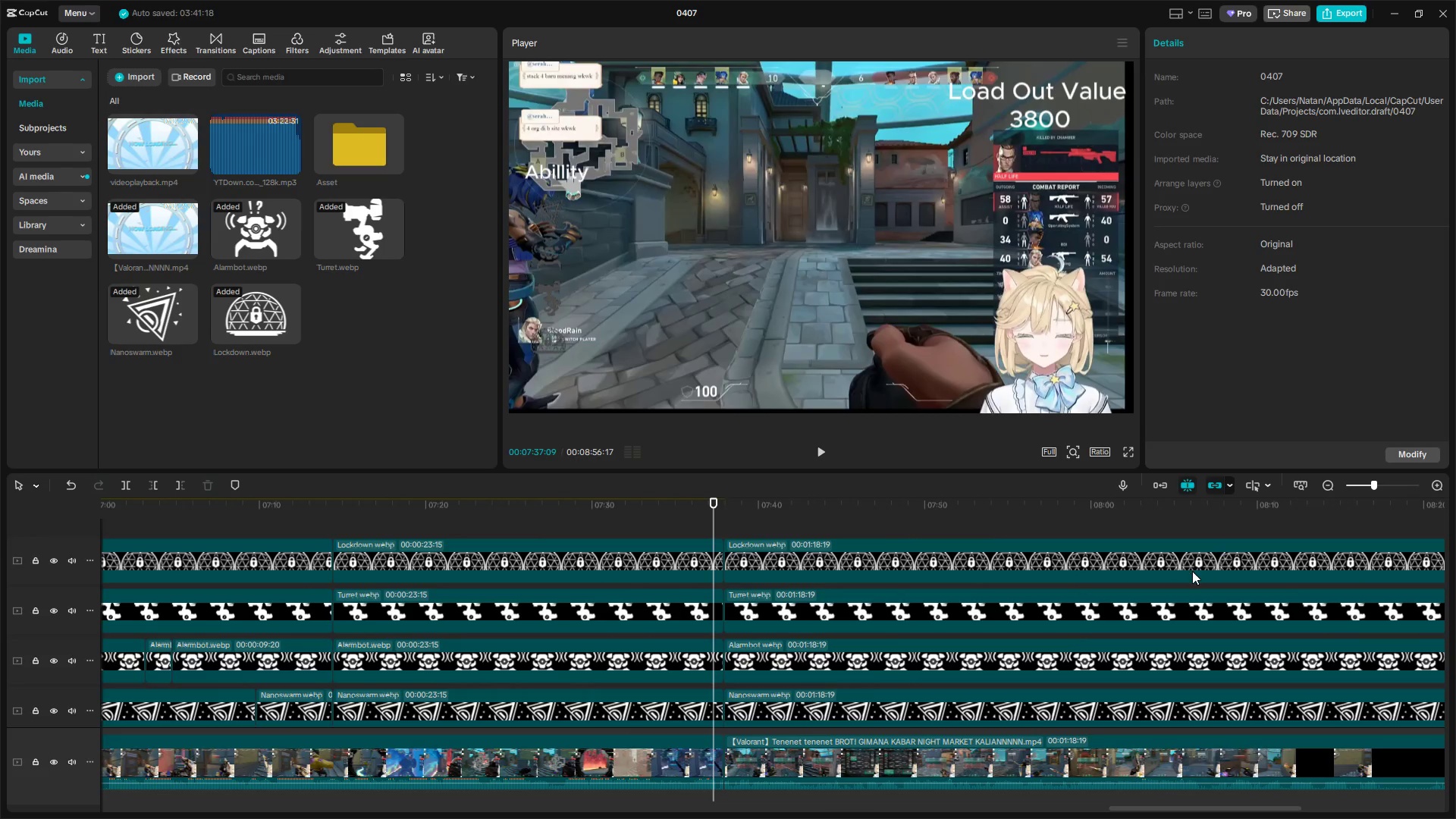 
key(Space)
 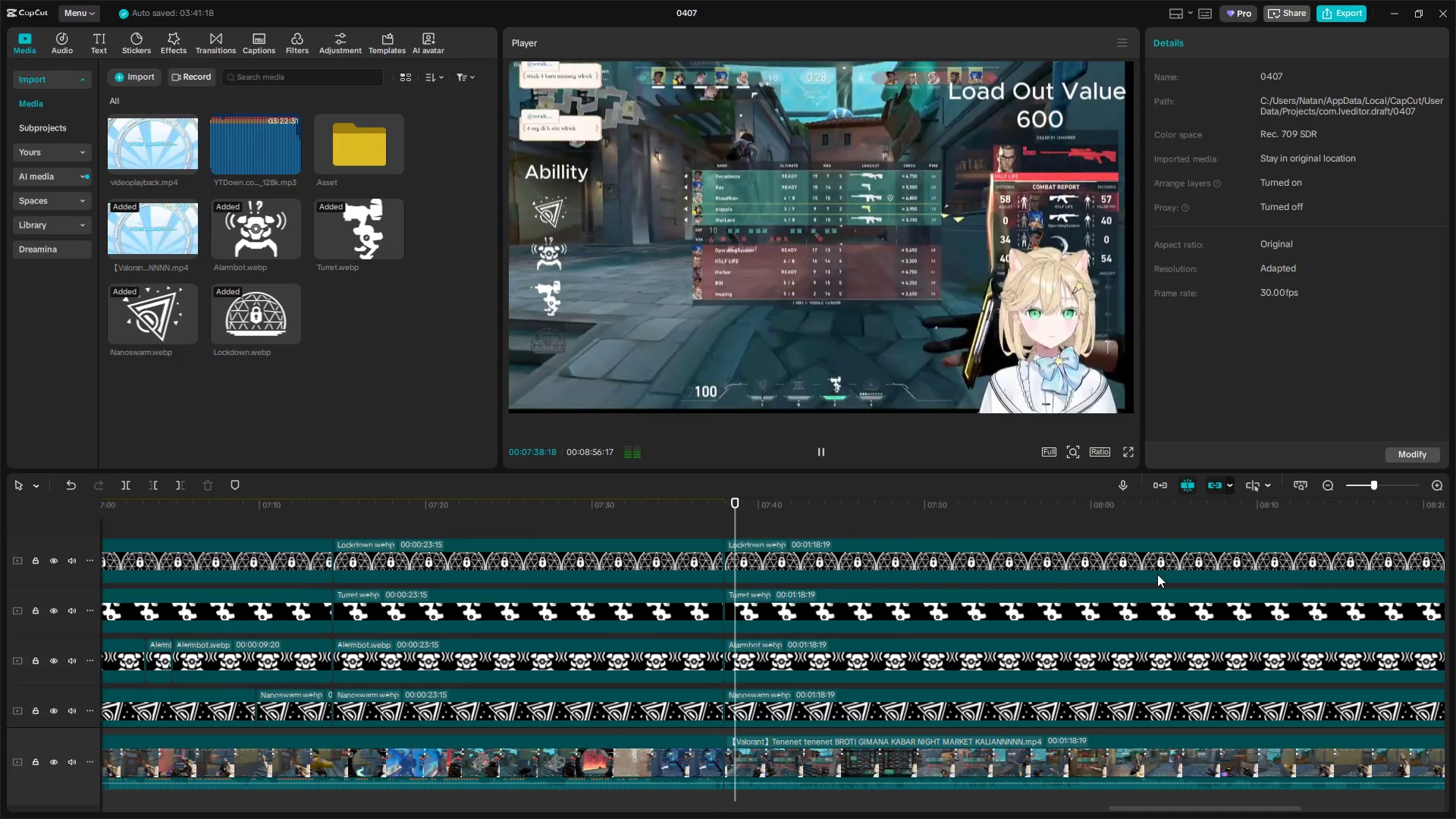 
key(Space)
 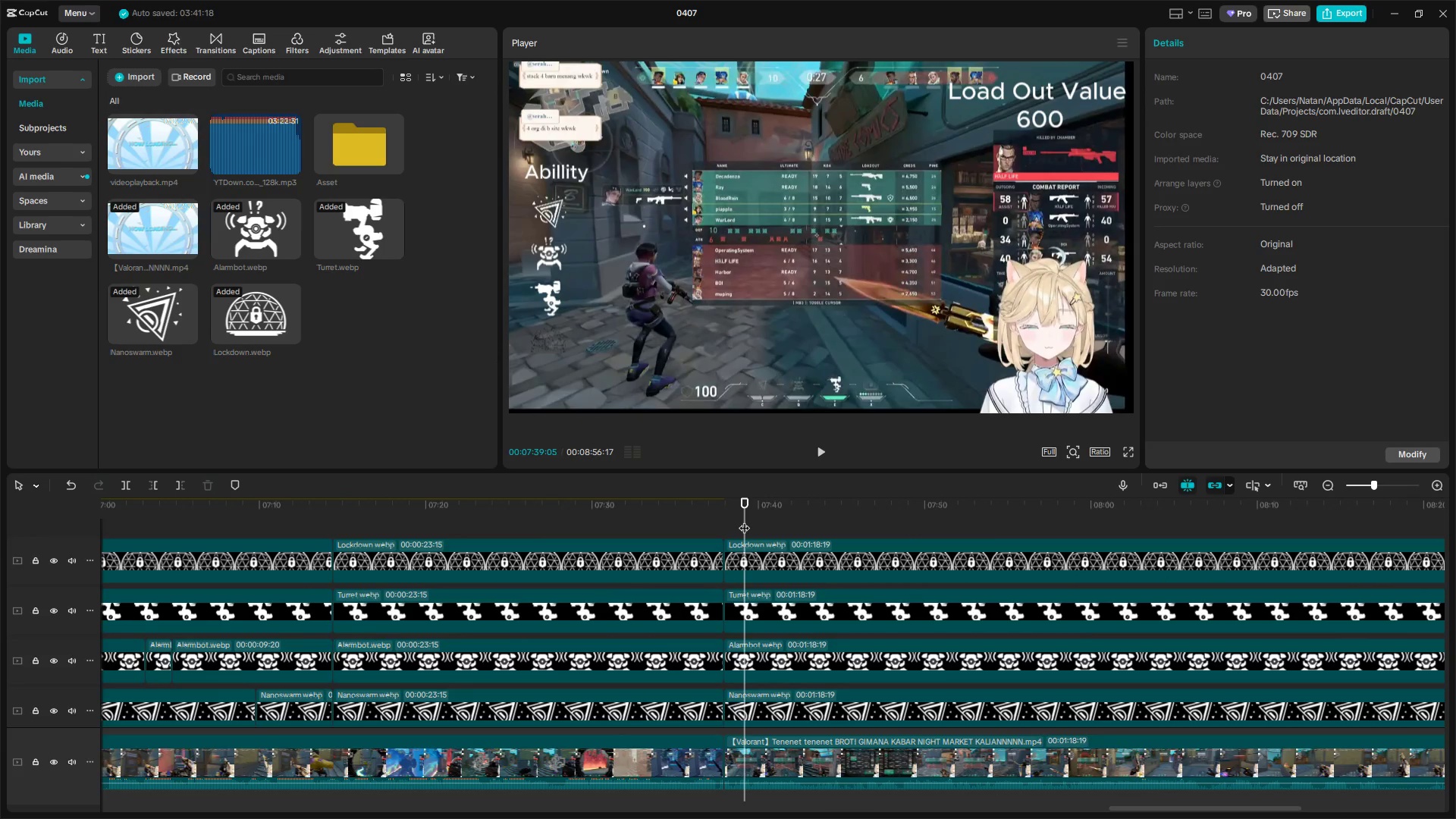 
left_click([777, 604])
 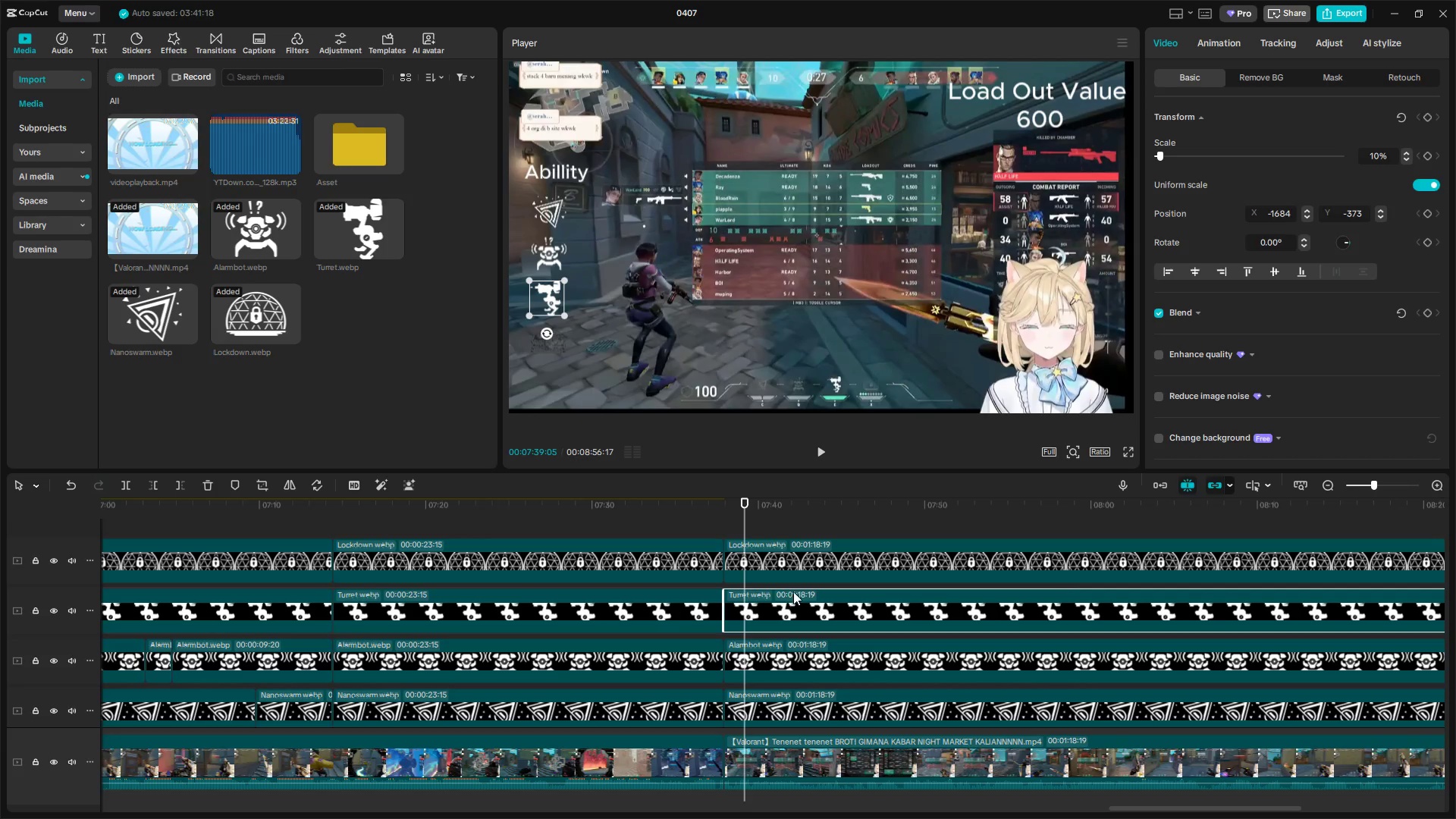 
left_click([802, 522])
 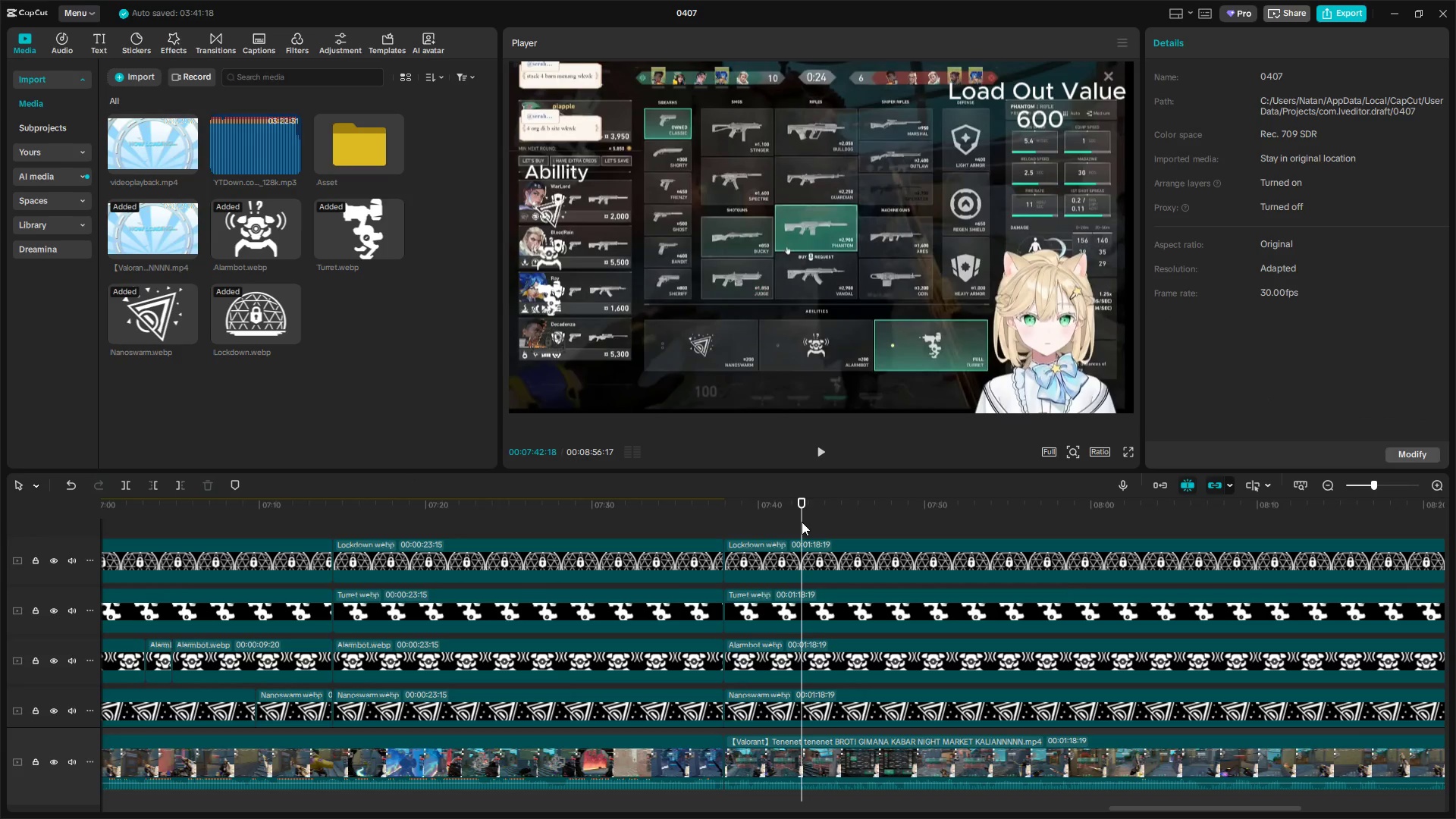 
left_click_drag(start_coordinate=[802, 522], to_coordinate=[848, 520])
 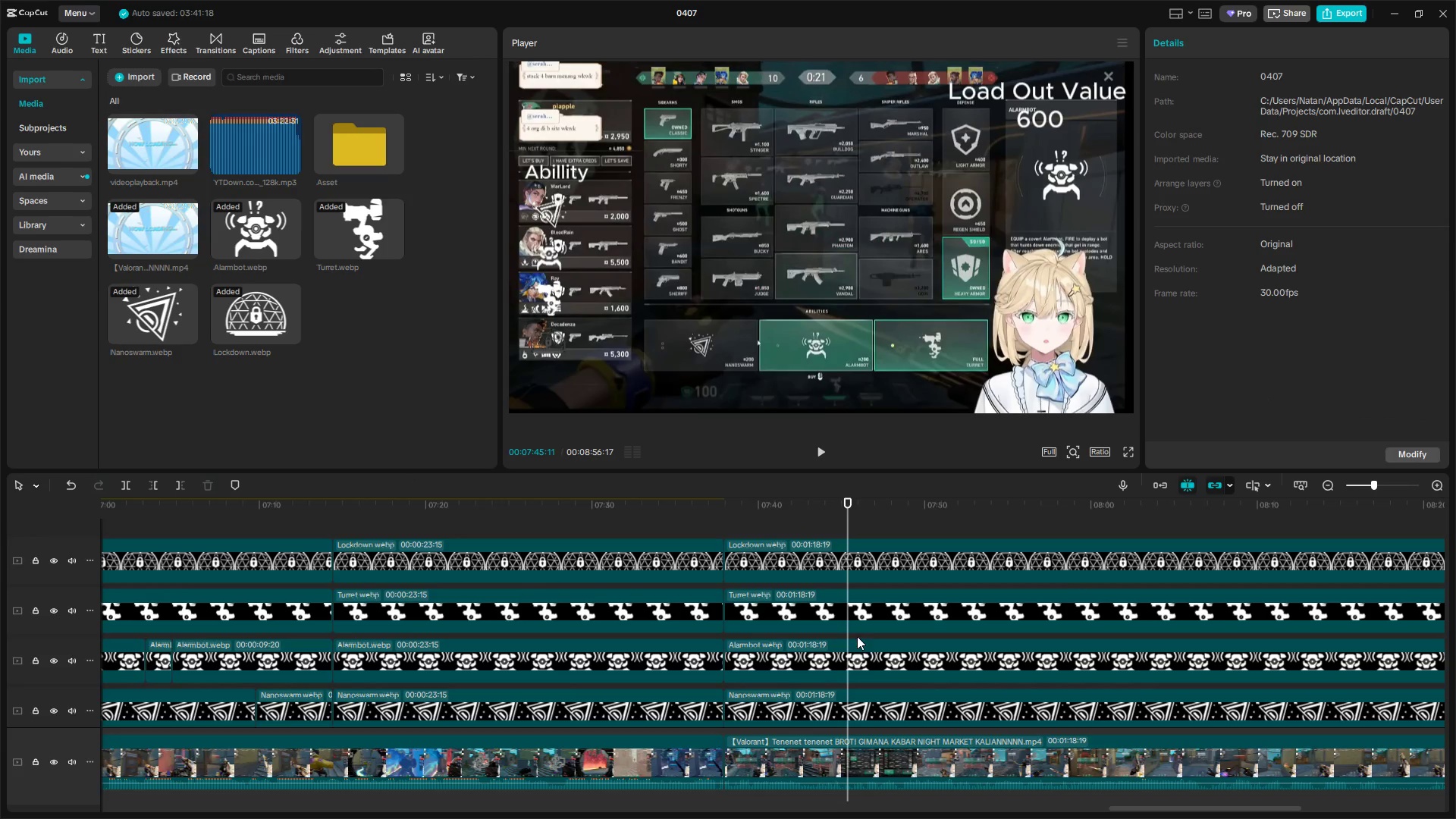 
left_click([857, 655])
 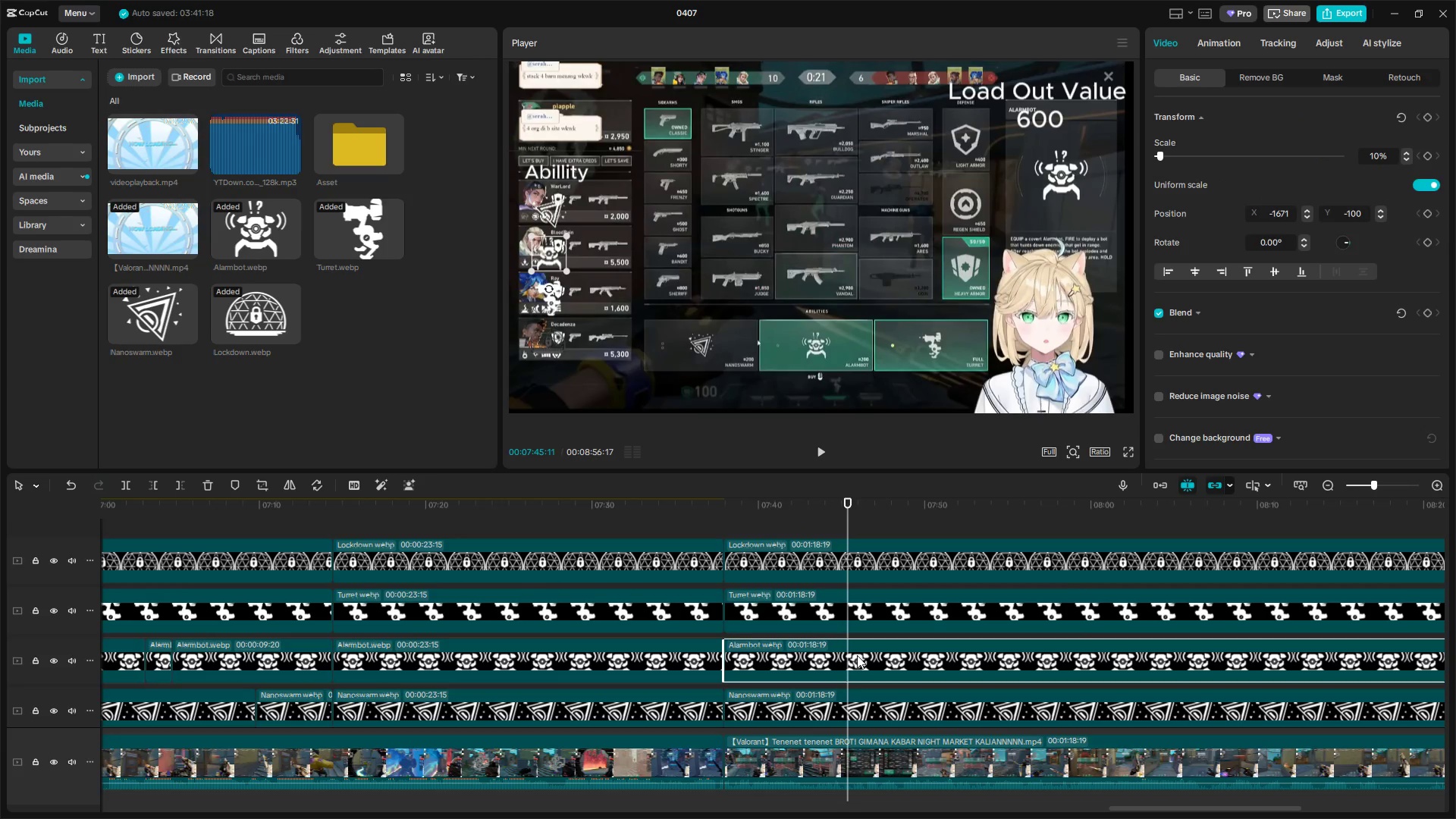 
key(Q)
 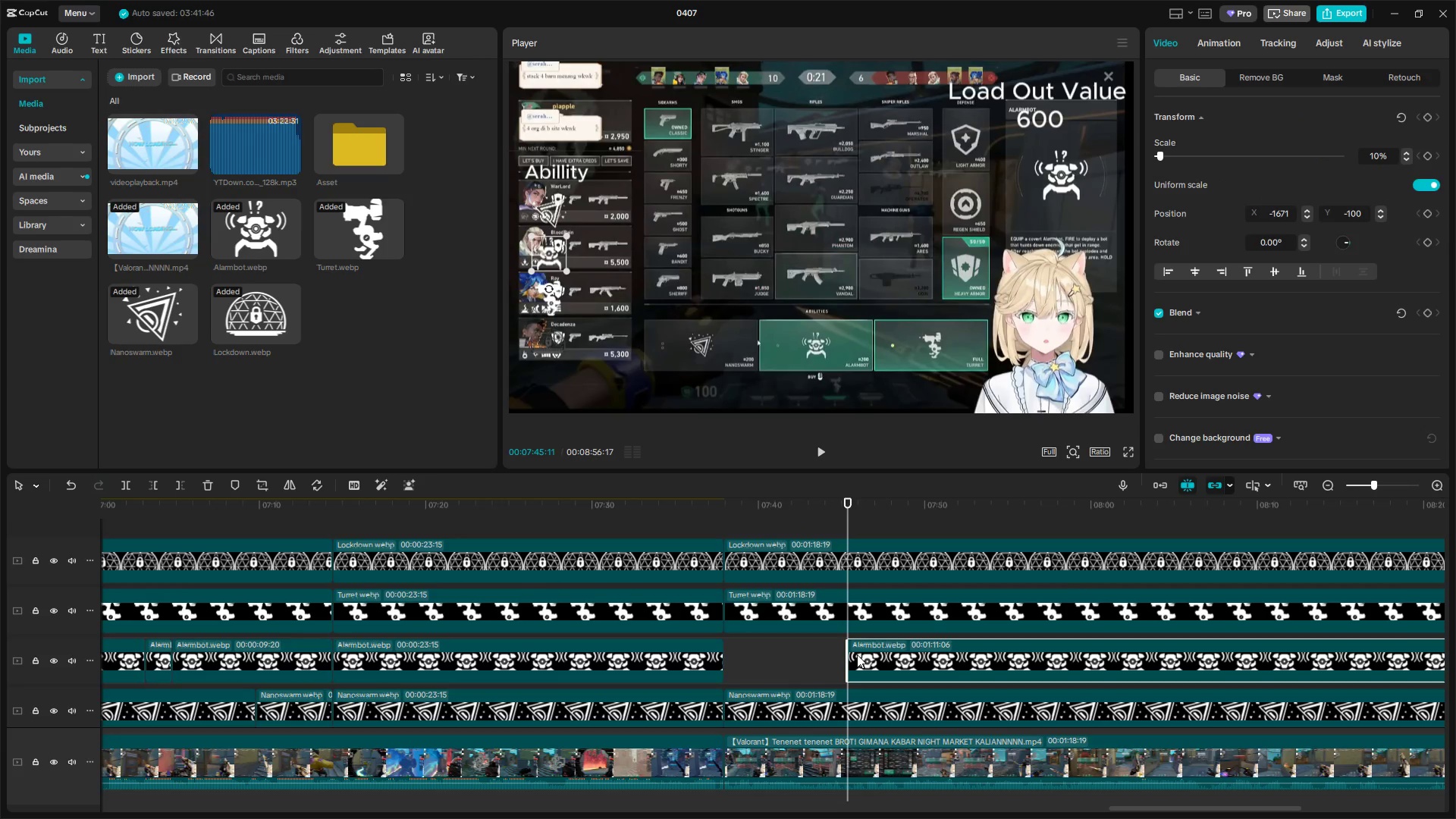 
key(Space)
 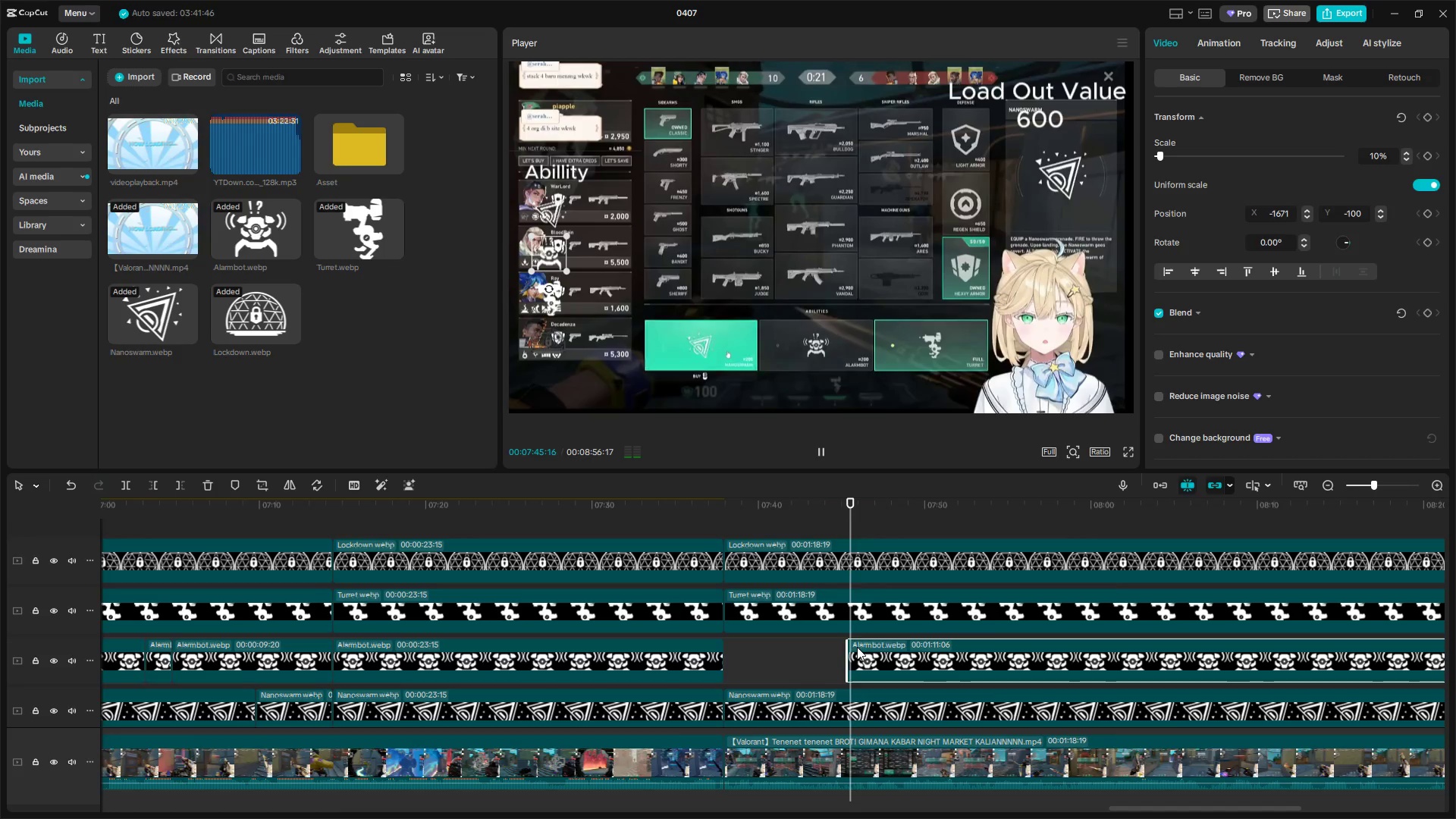 
key(Space)
 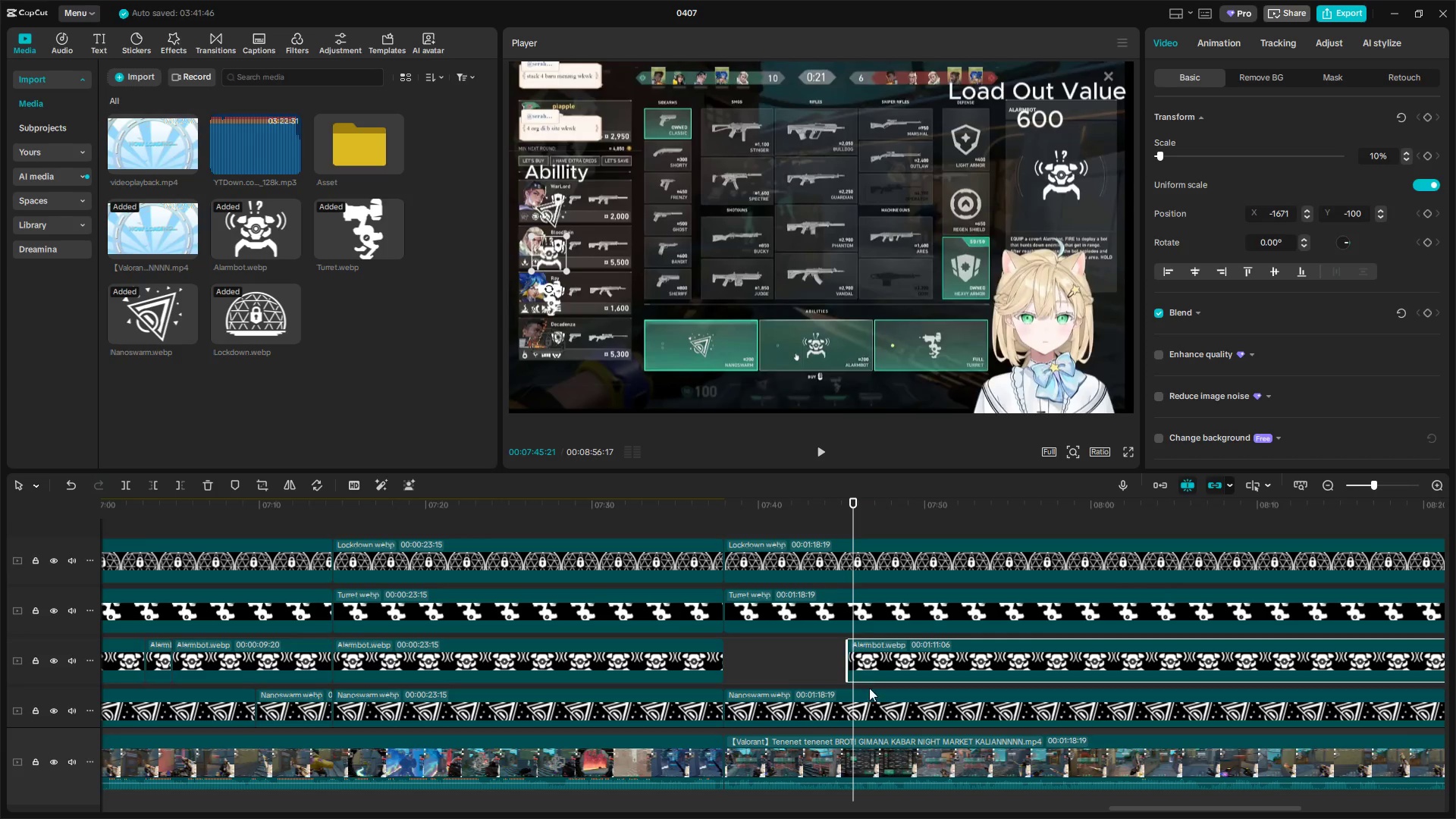 
left_click([868, 697])
 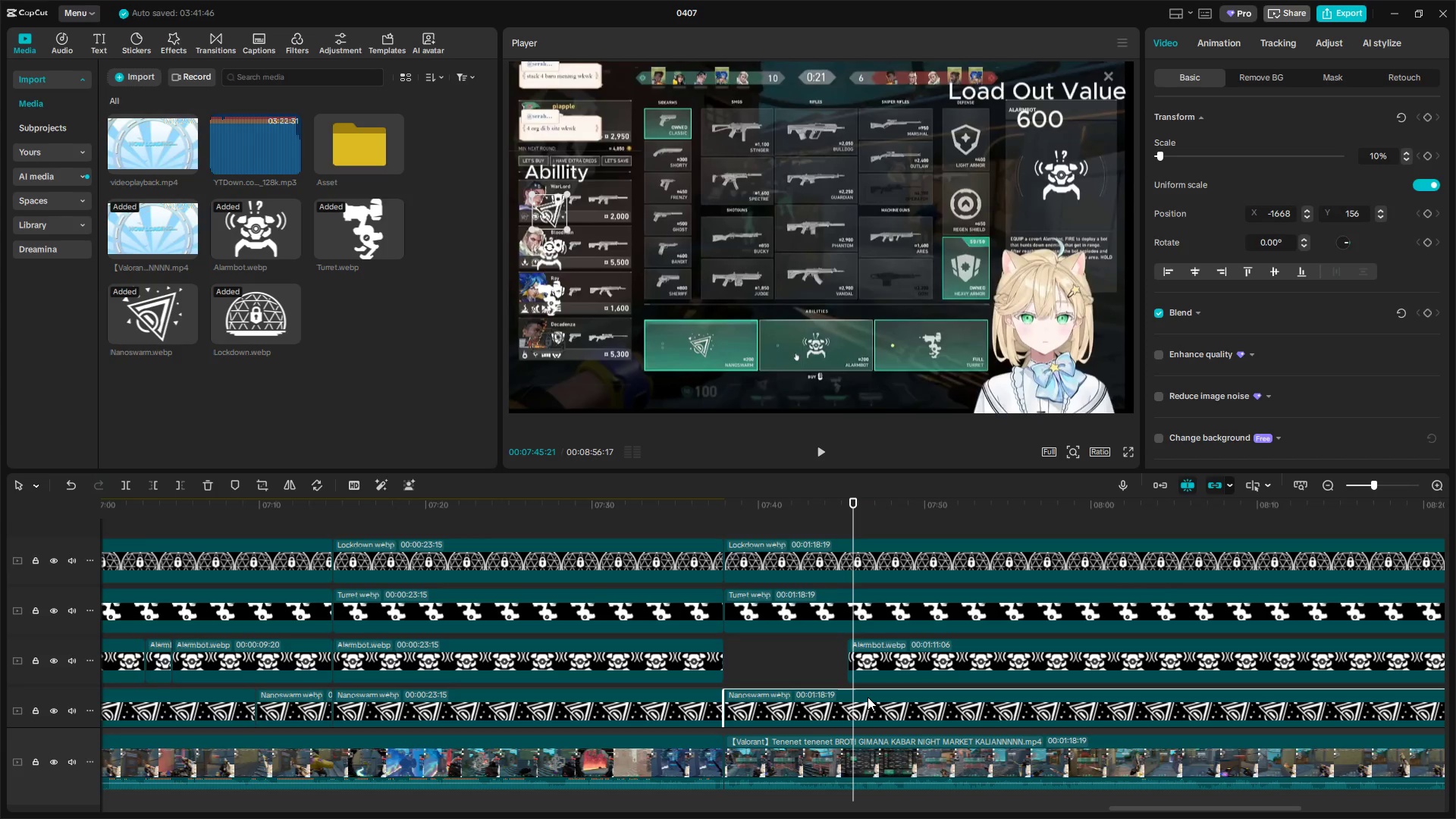 
key(Q)
 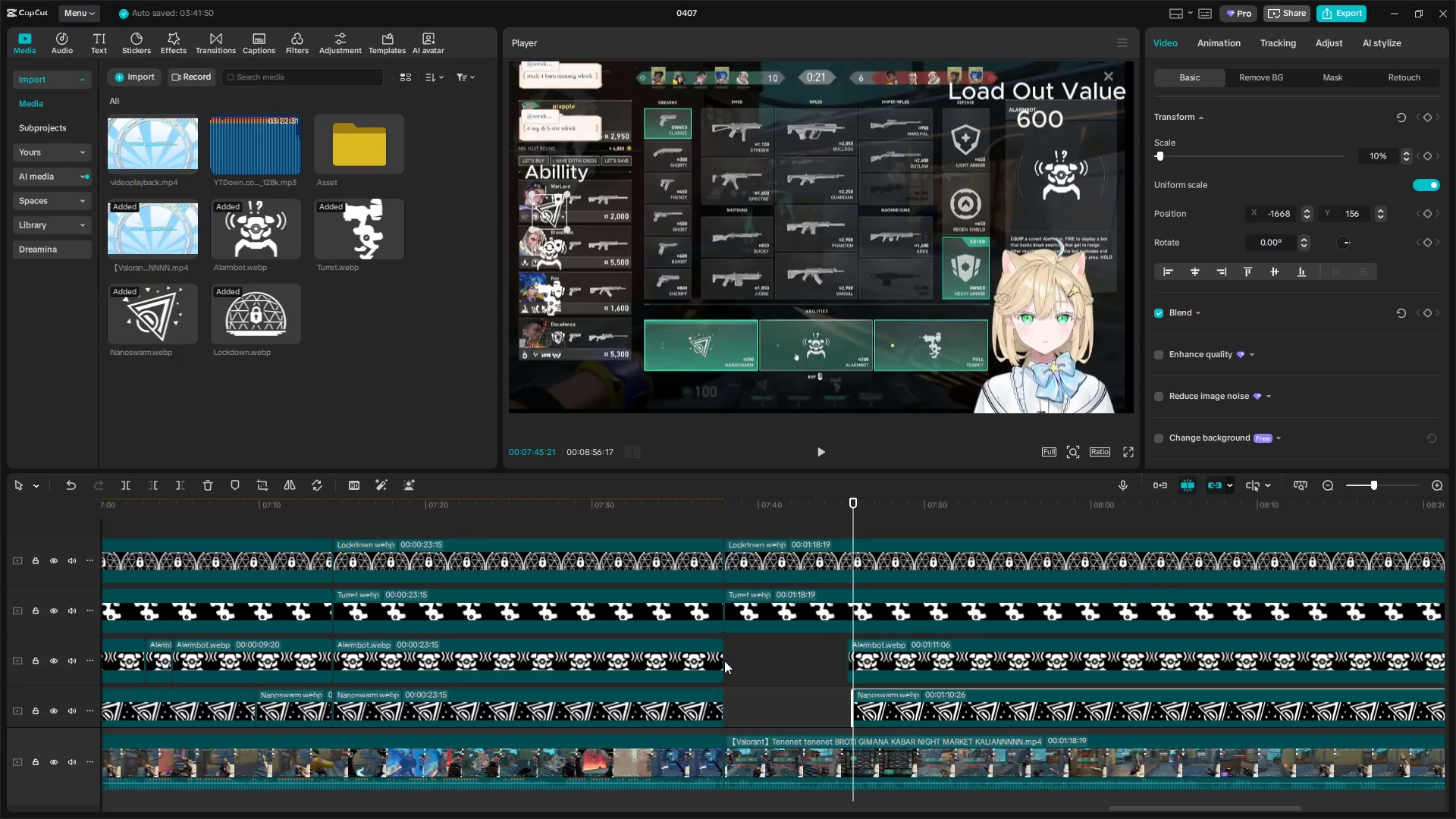 
left_click_drag(start_coordinate=[722, 661], to_coordinate=[853, 663])
 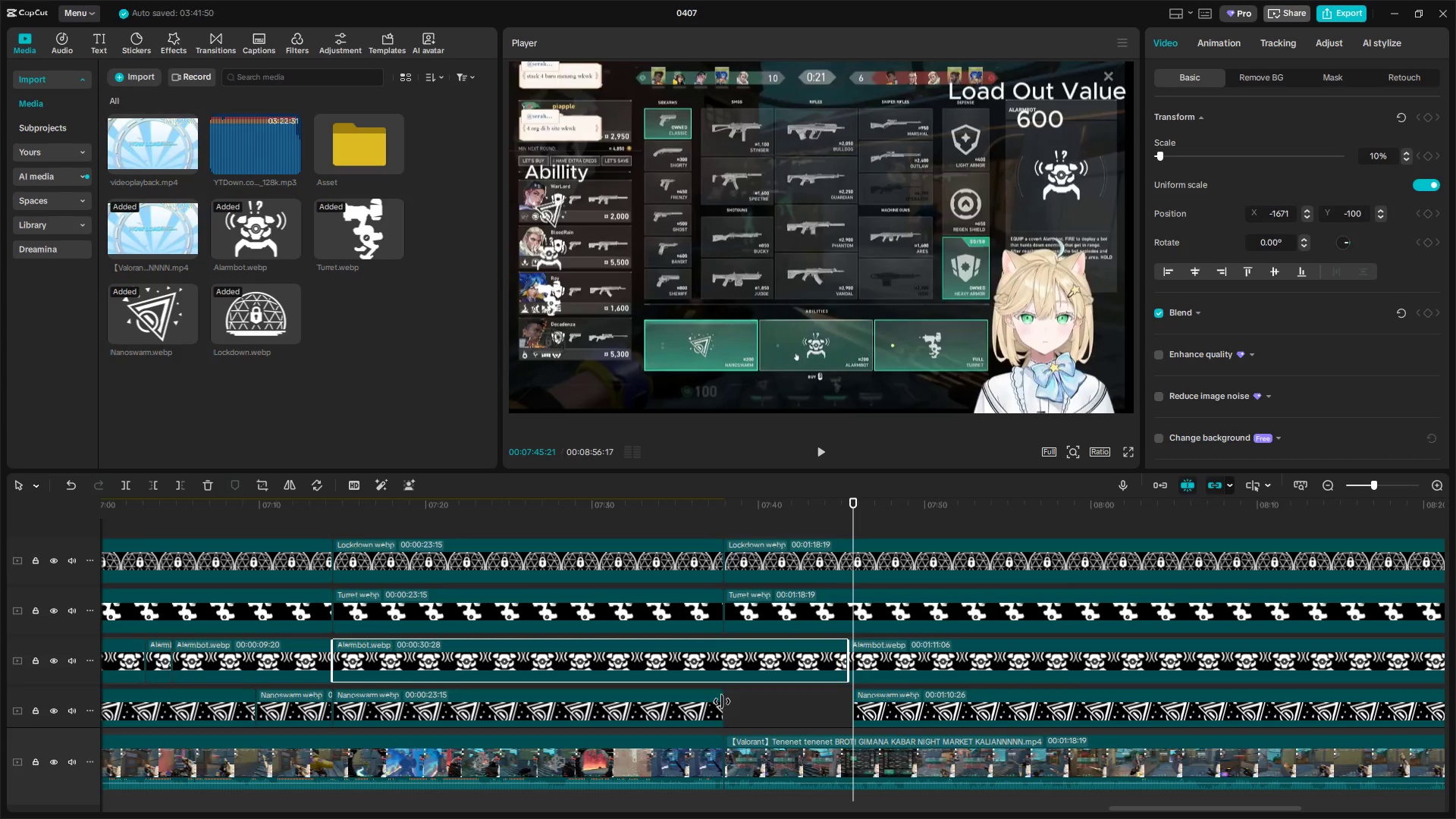 
left_click_drag(start_coordinate=[722, 701], to_coordinate=[874, 705])
 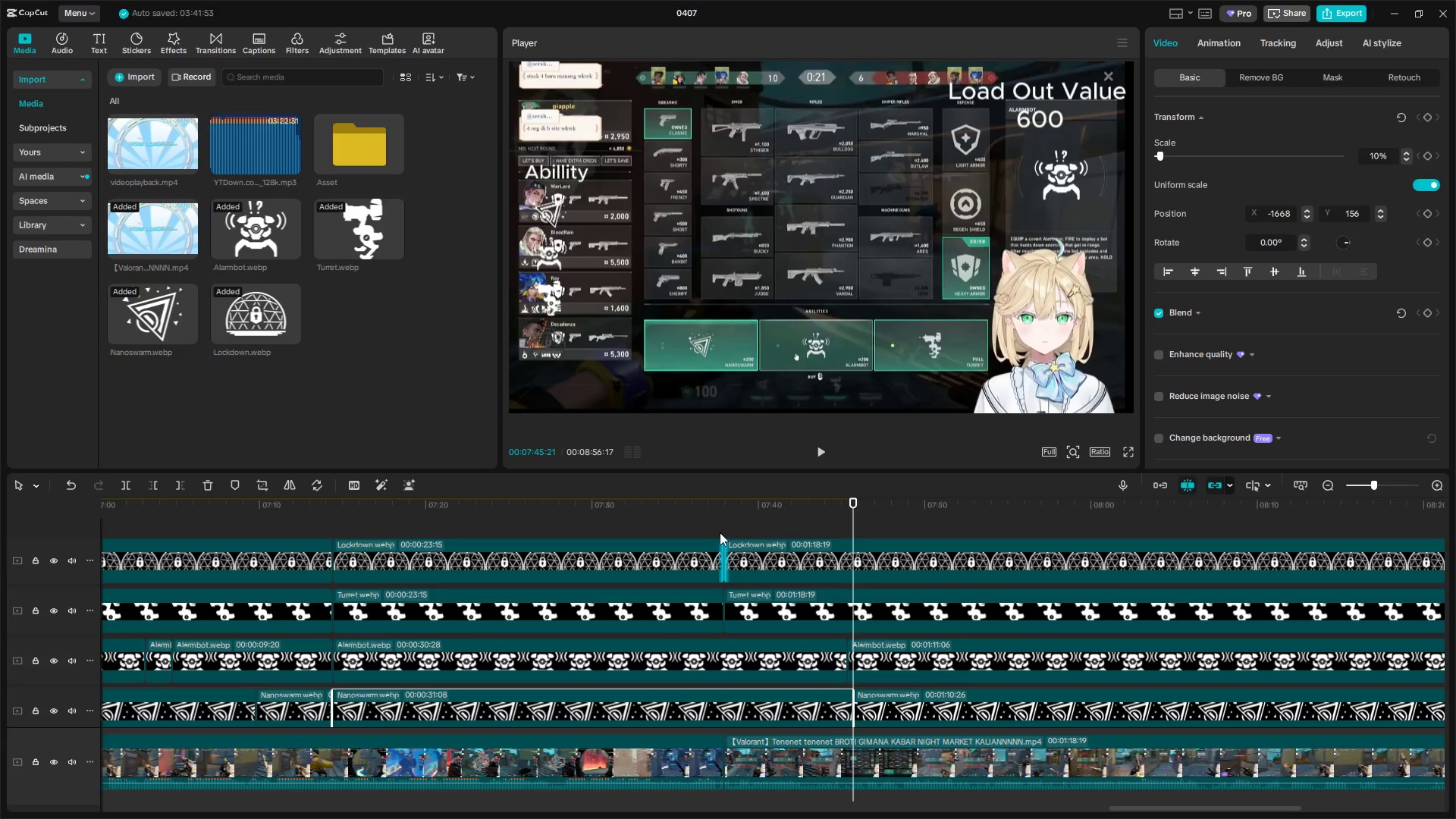 
left_click([707, 512])
 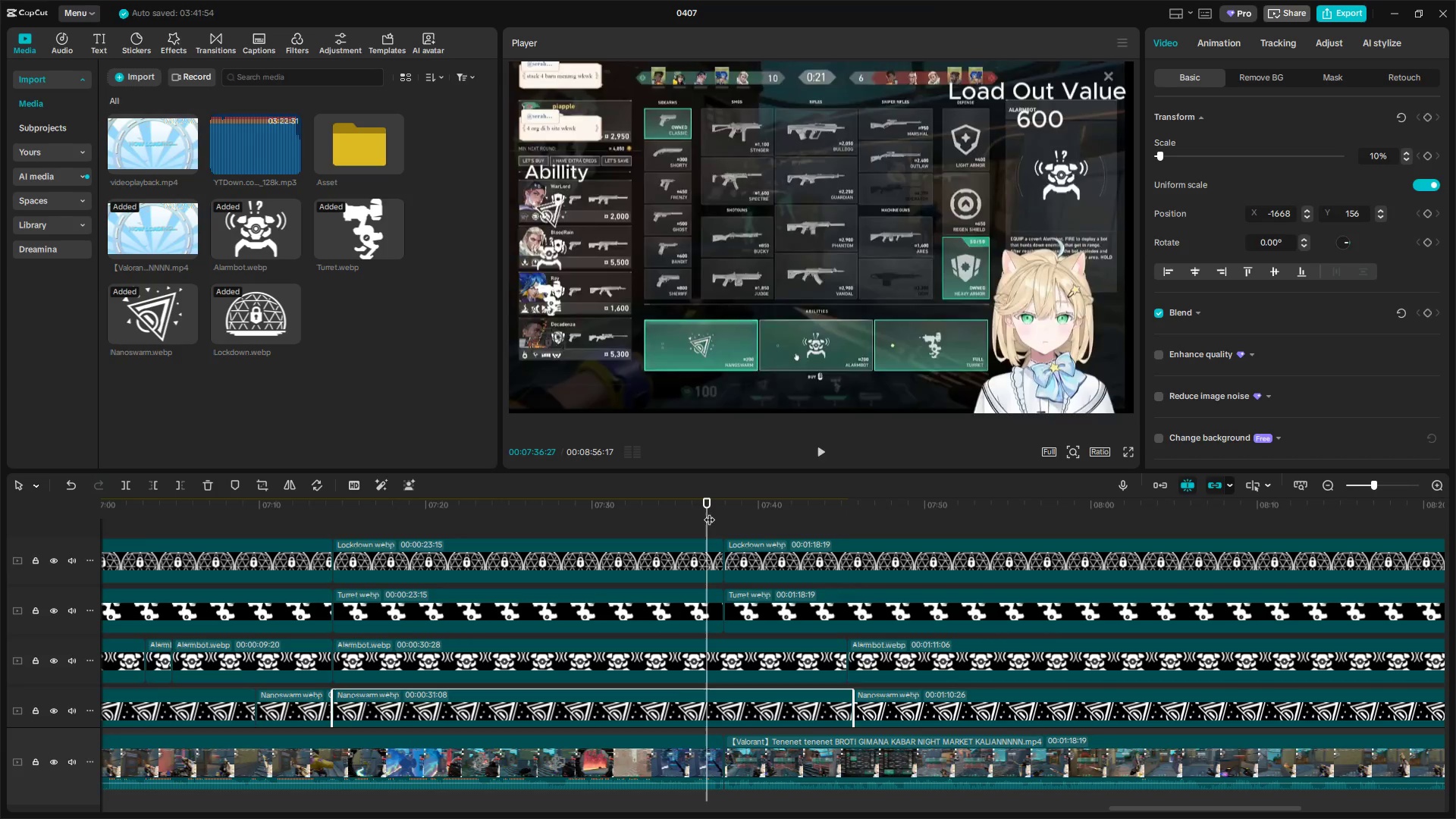 
key(Space)
 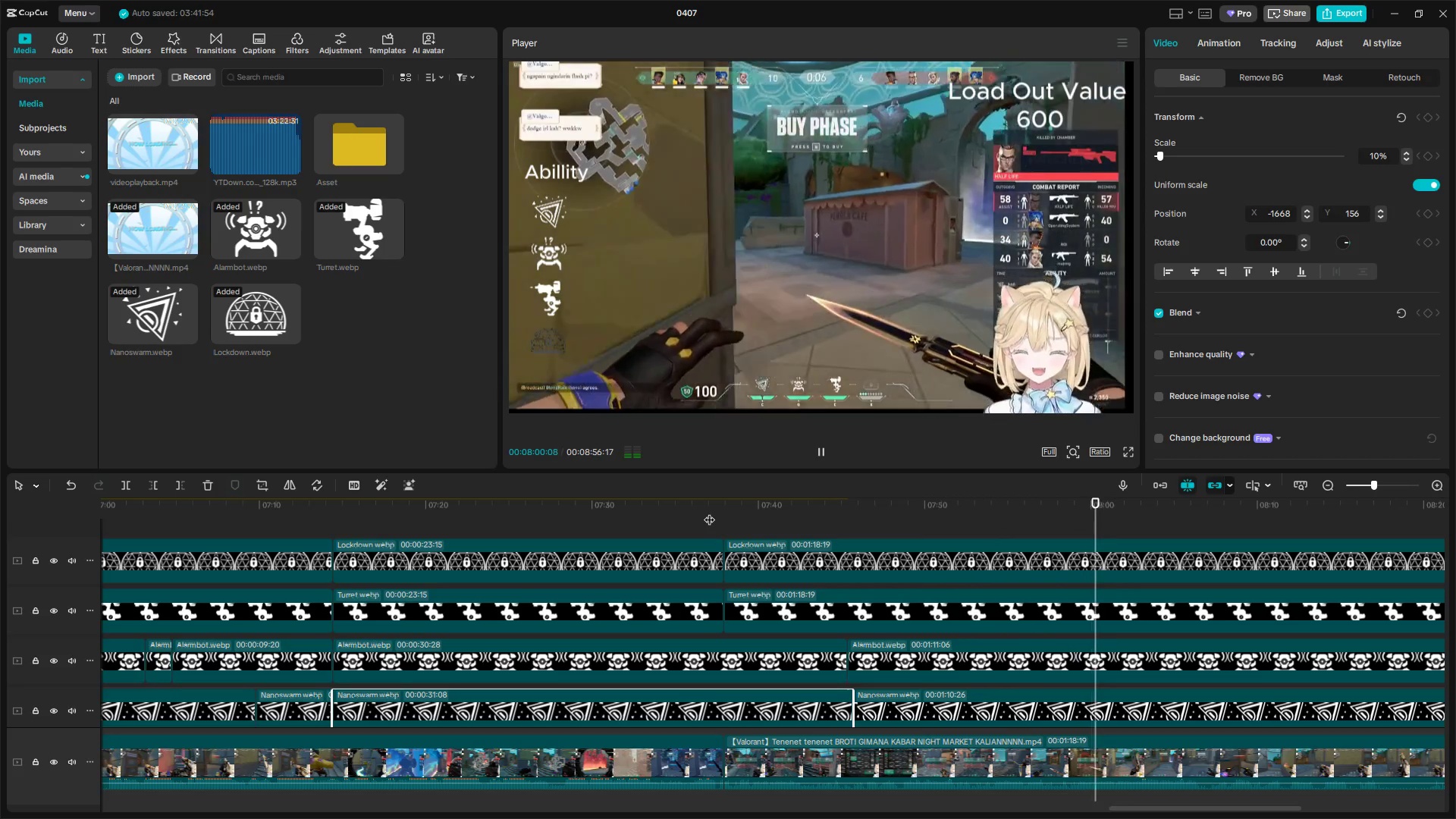 
wait(28.47)
 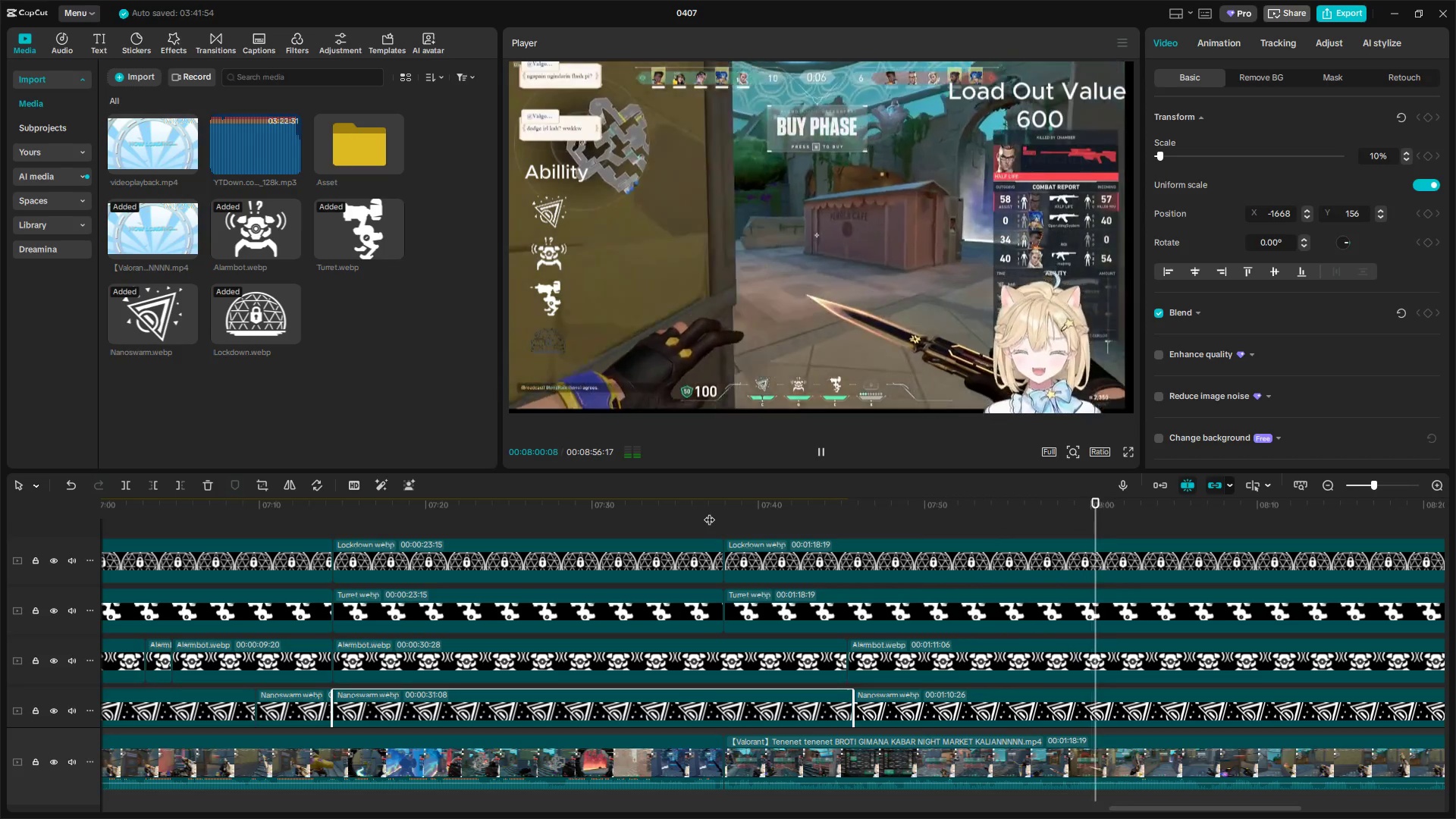 
key(Space)
 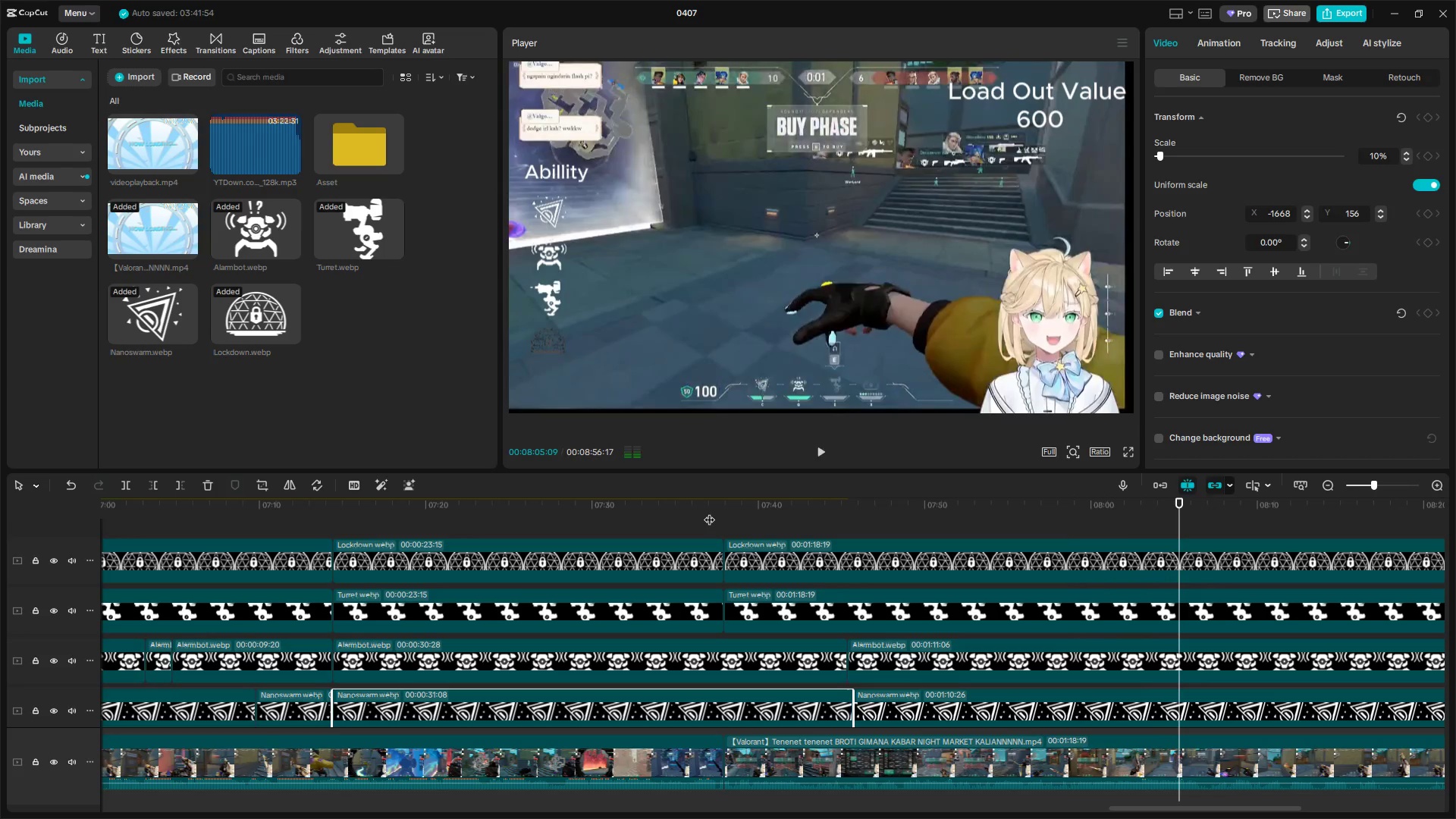 
key(Alt+Tab)